 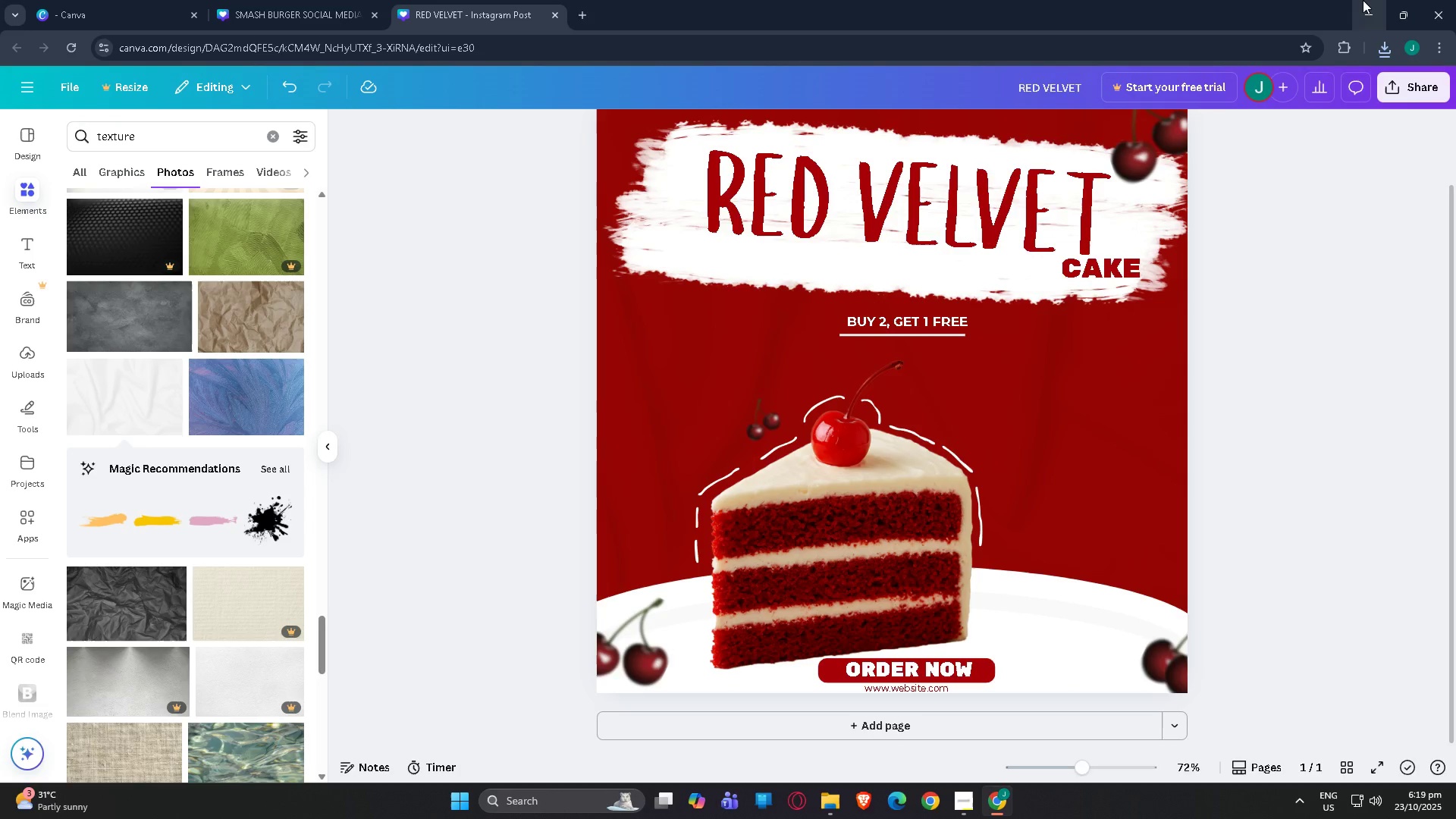 
scroll: coordinate [704, 598], scroll_direction: down, amount: 1.0
 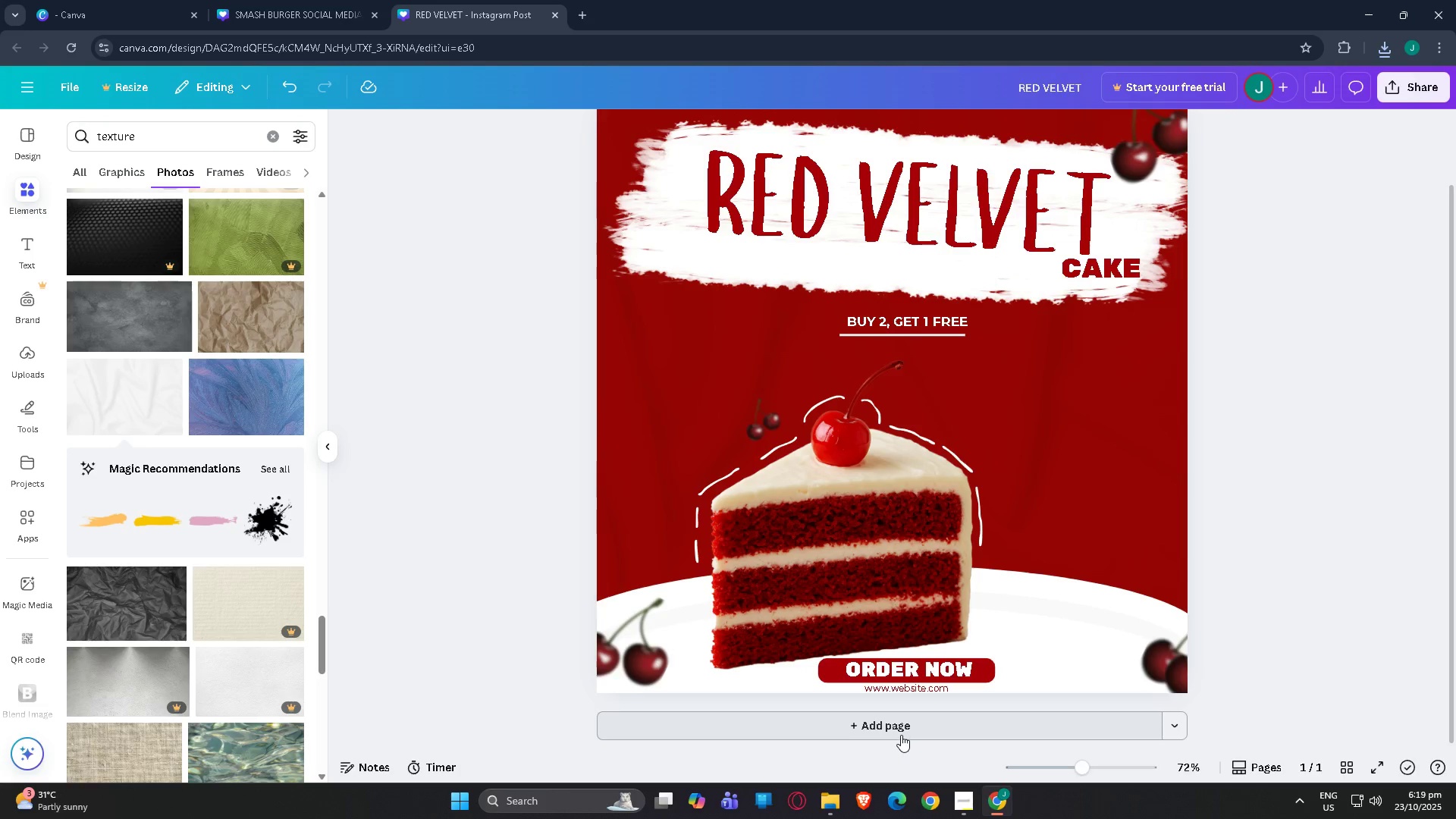 
left_click([901, 734])
 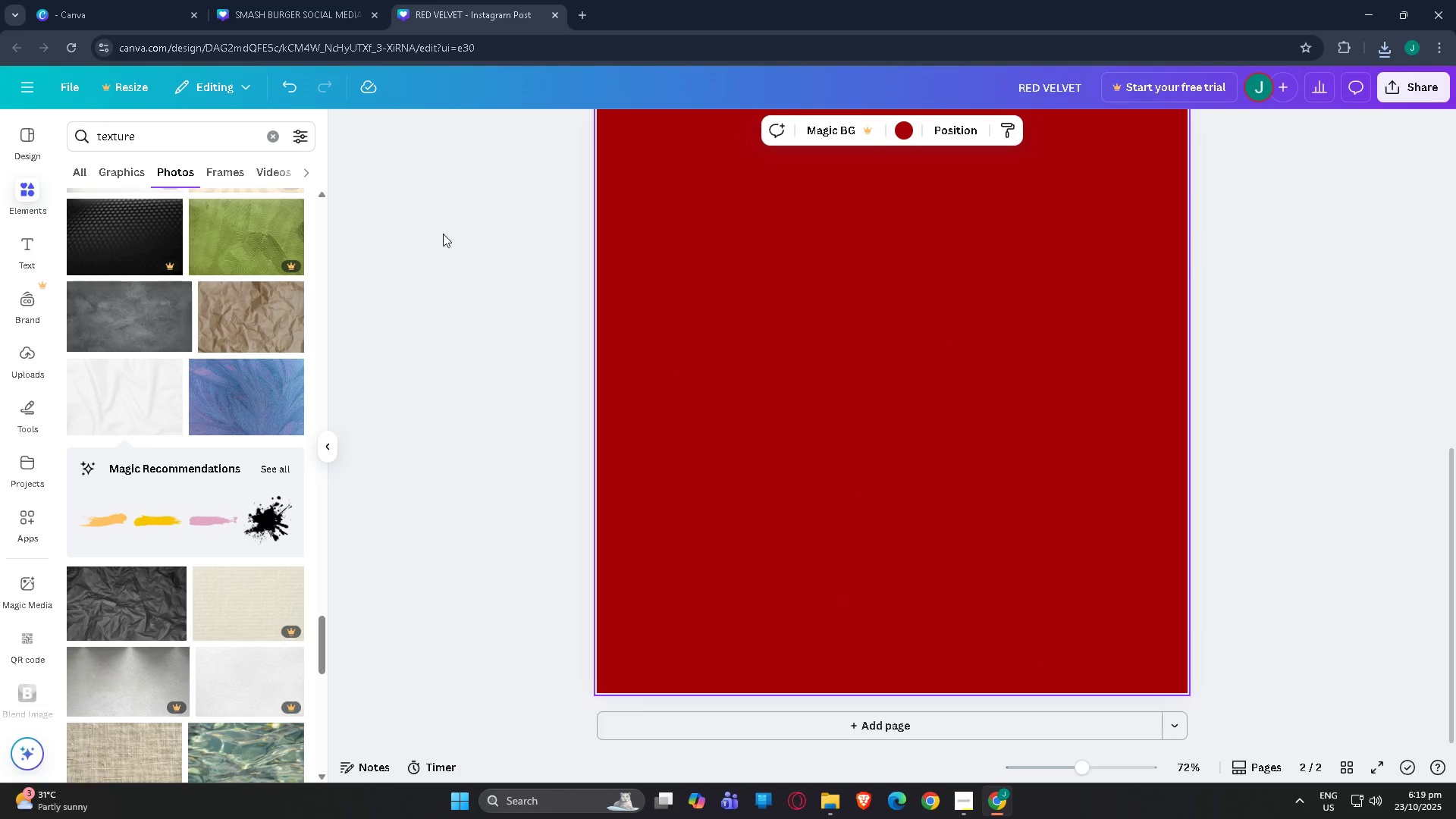 
left_click_drag(start_coordinate=[151, 138], to_coordinate=[0, 138])
 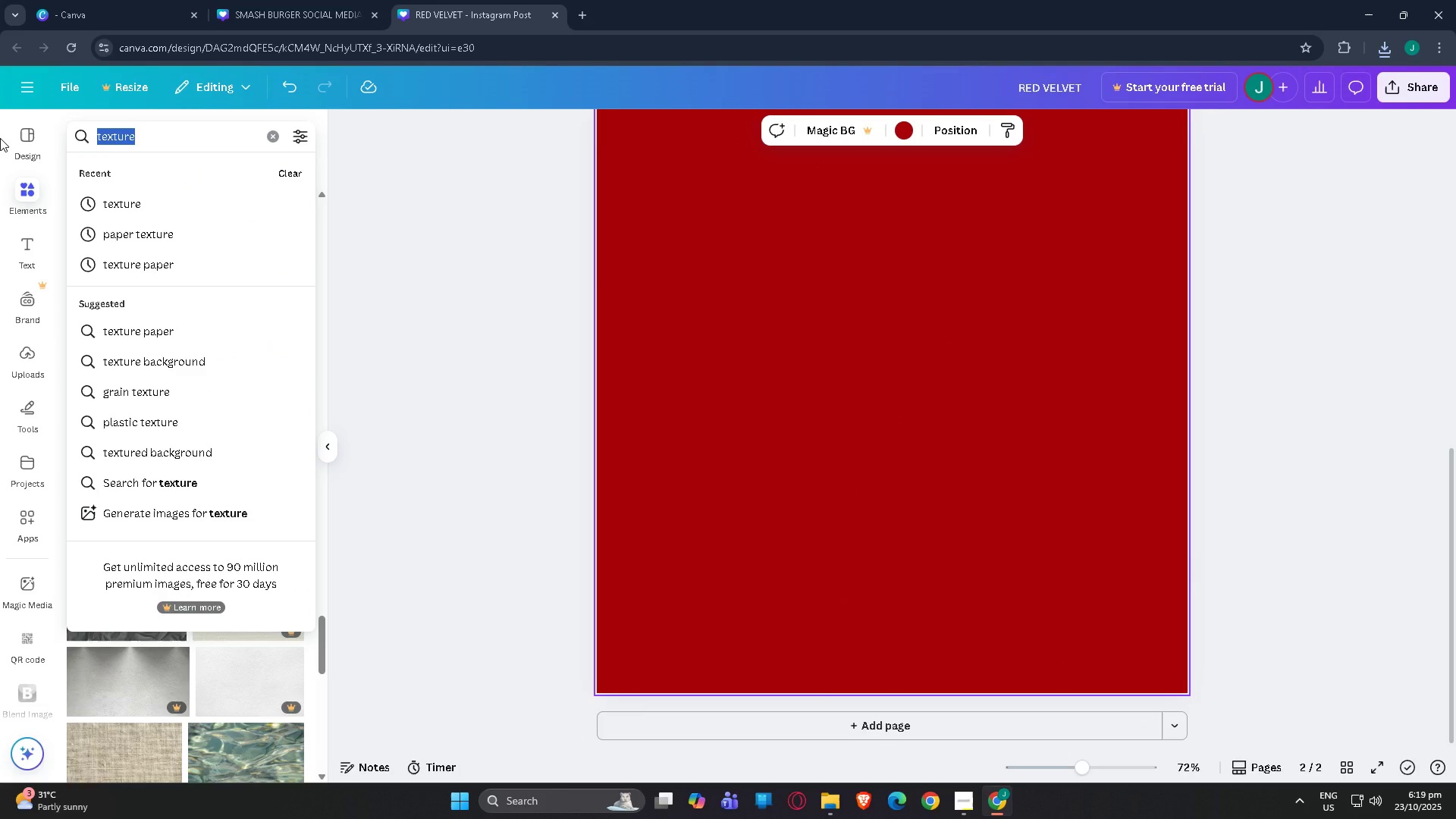 
type(instagram mockup)
 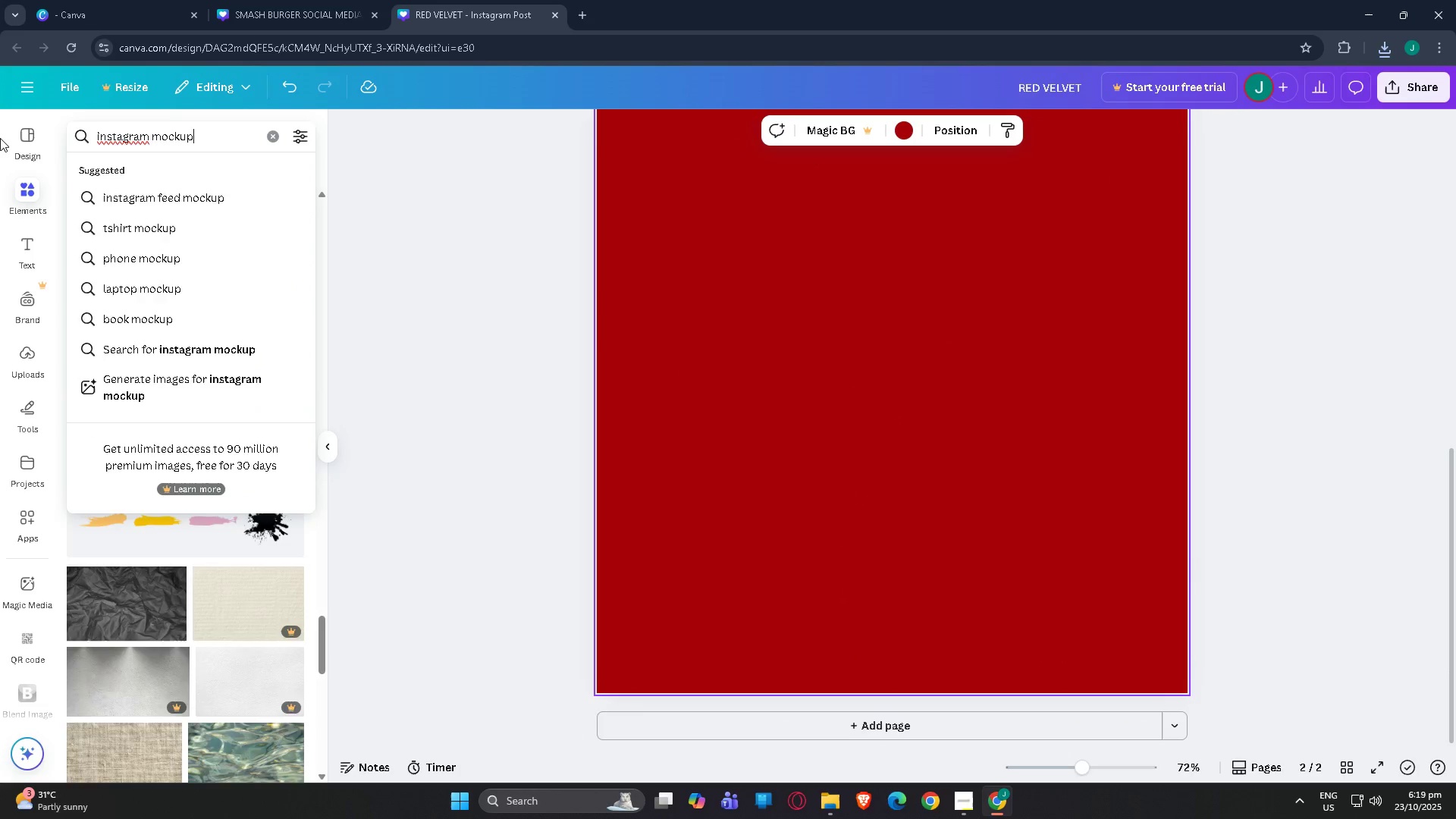 
key(Enter)
 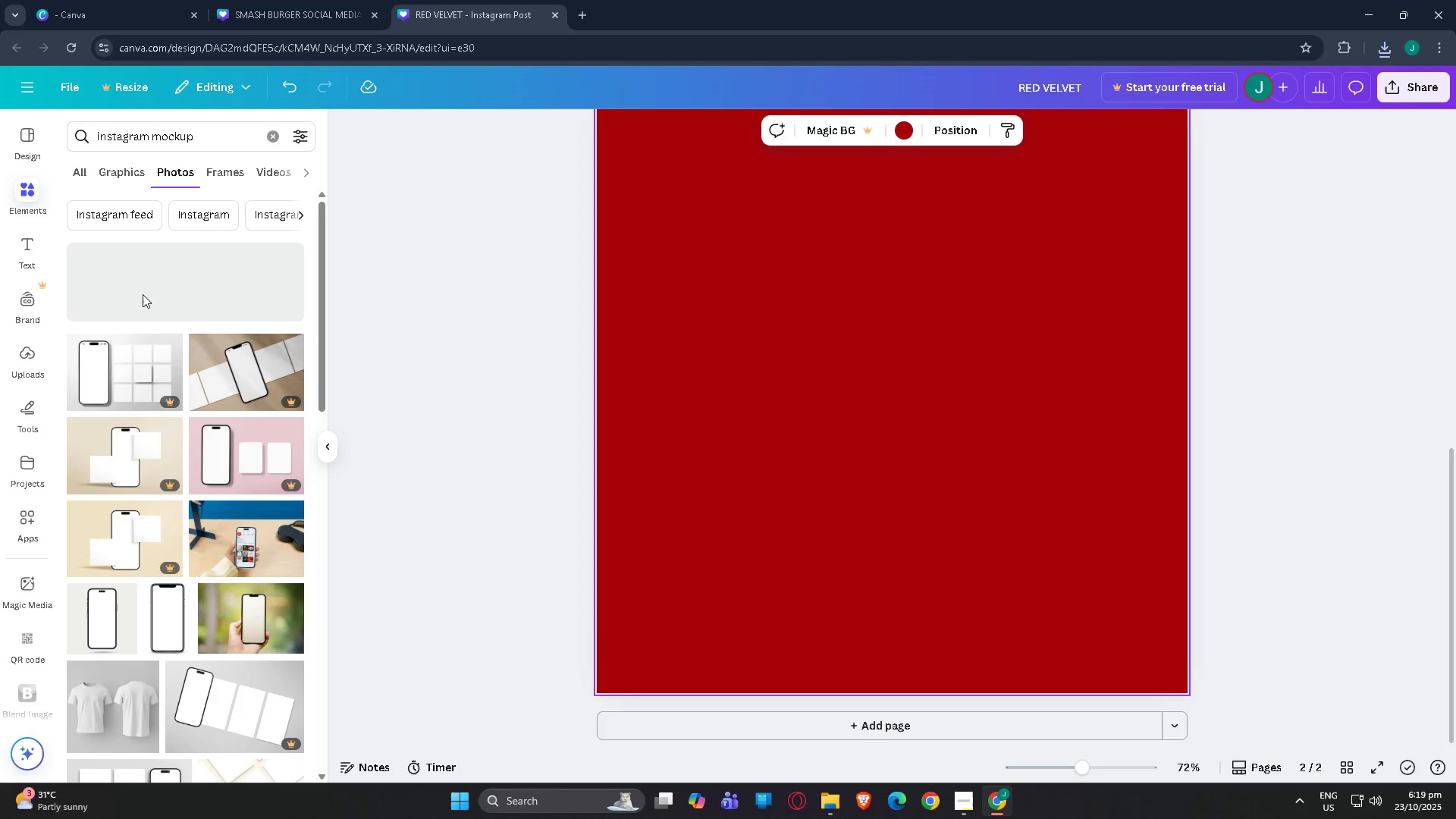 
scroll: coordinate [155, 394], scroll_direction: up, amount: 1.0
 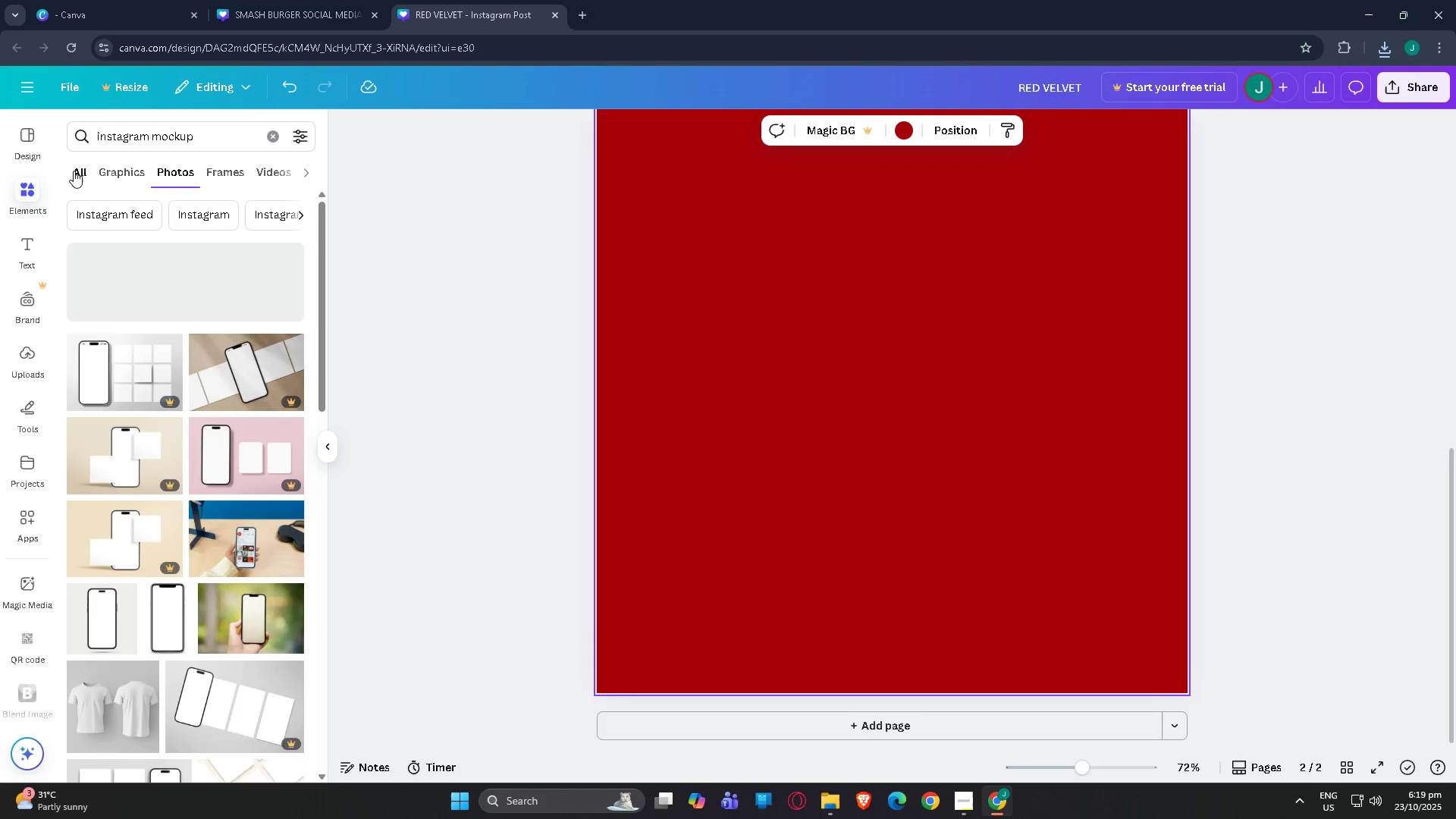 
left_click([74, 171])
 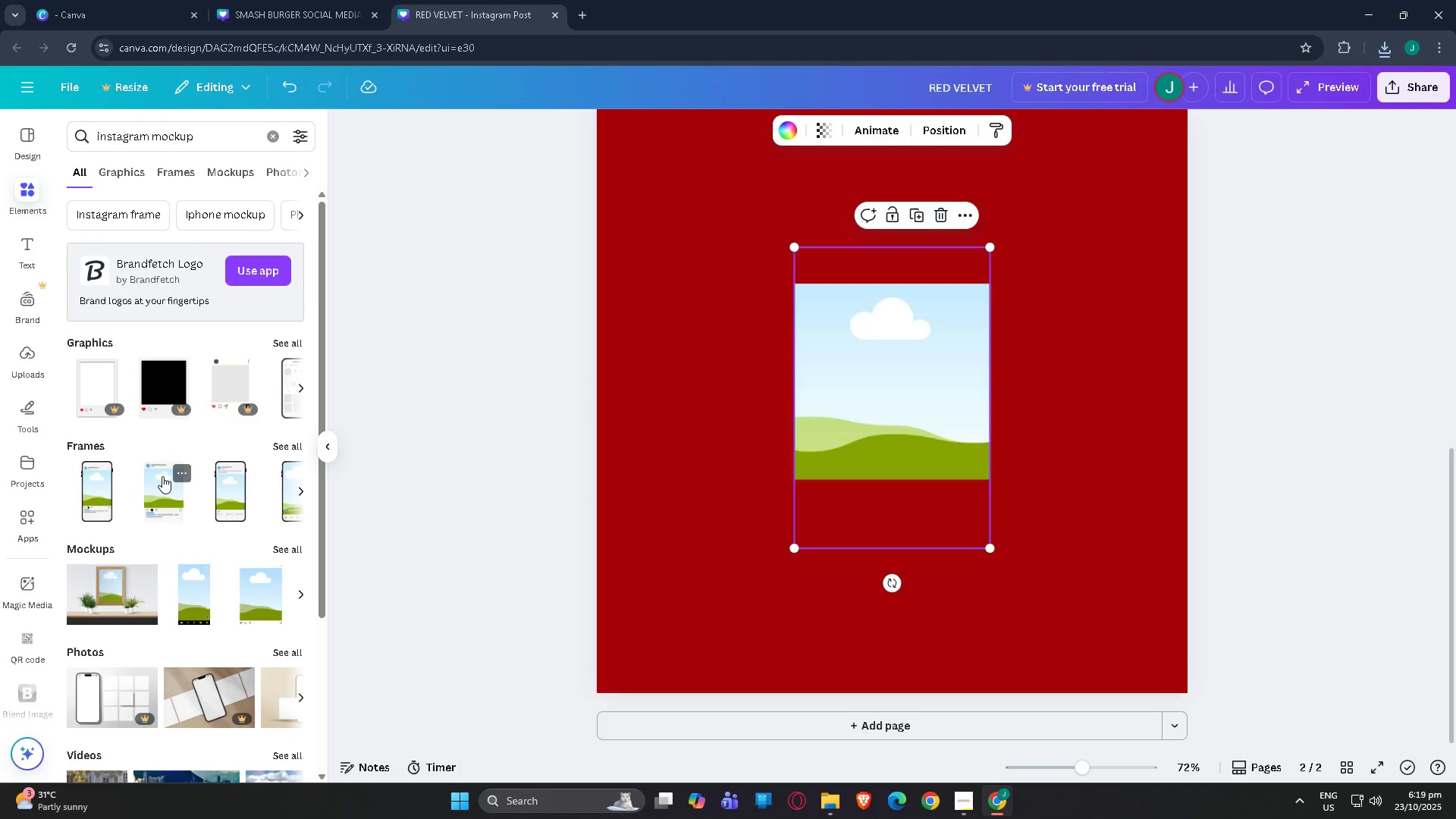 
left_click_drag(start_coordinate=[797, 245], to_coordinate=[615, 231])
 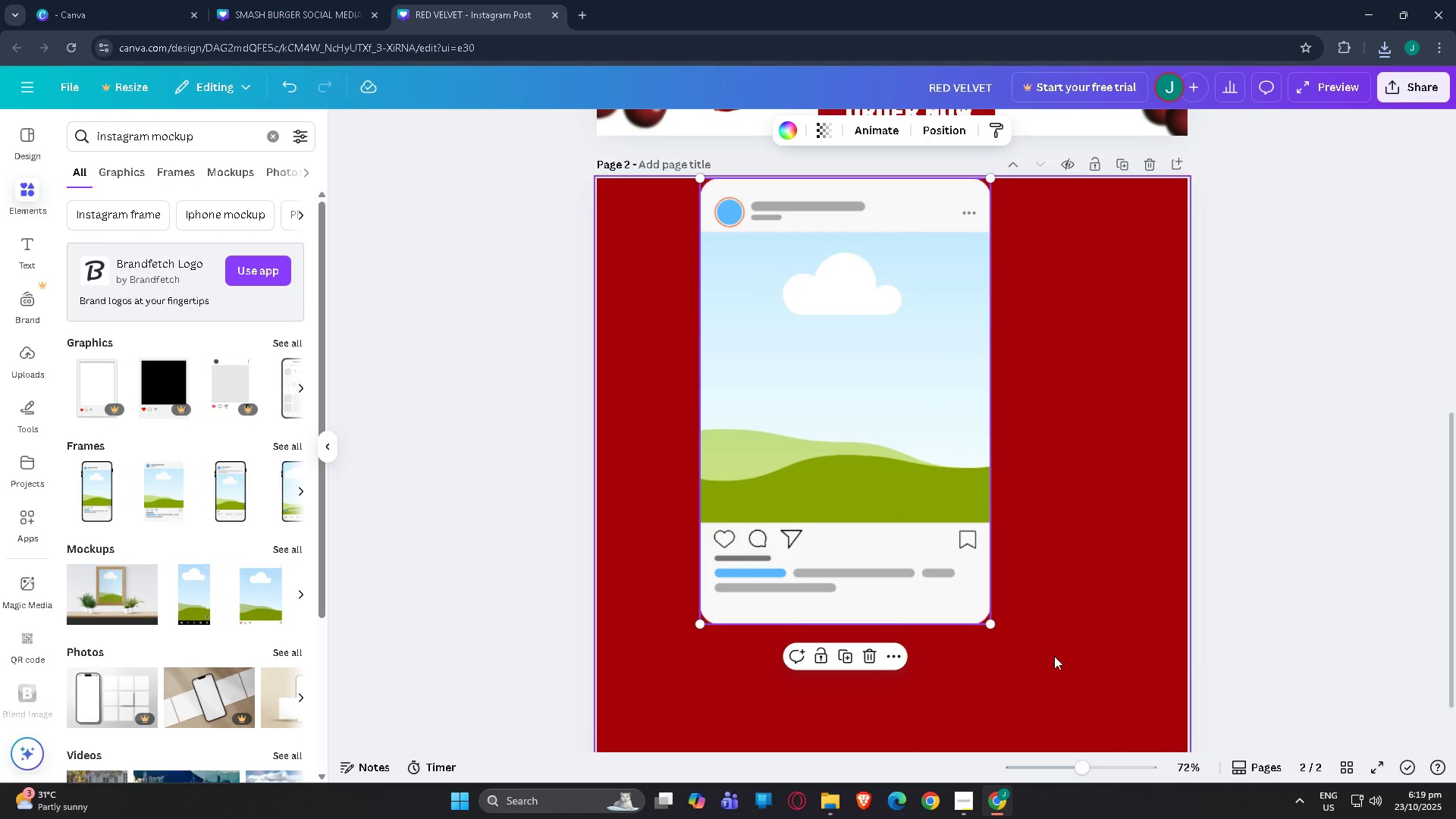 
scroll: coordinate [595, 156], scroll_direction: up, amount: 1.0
 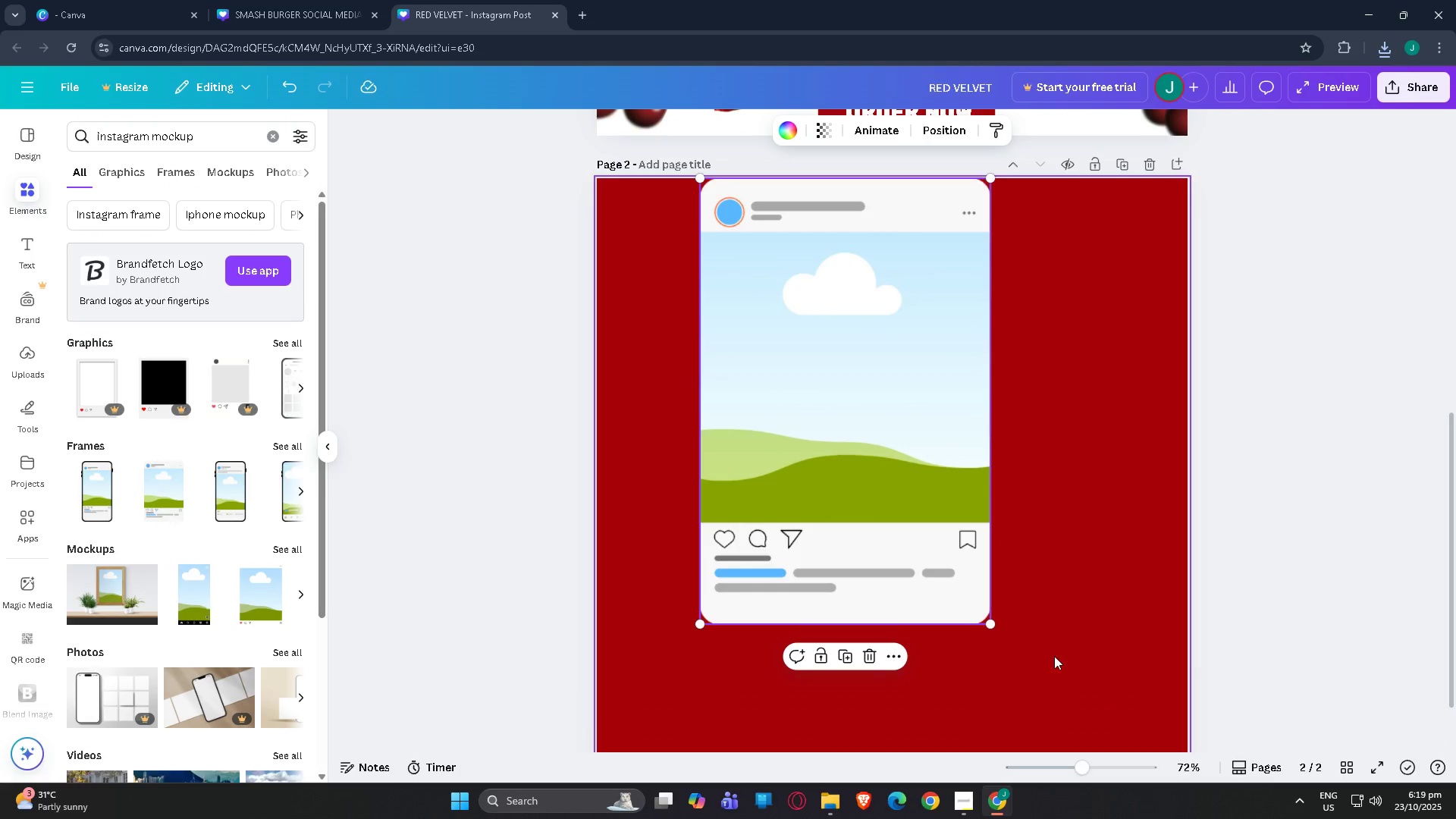 
left_click_drag(start_coordinate=[993, 627], to_coordinate=[1095, 691])
 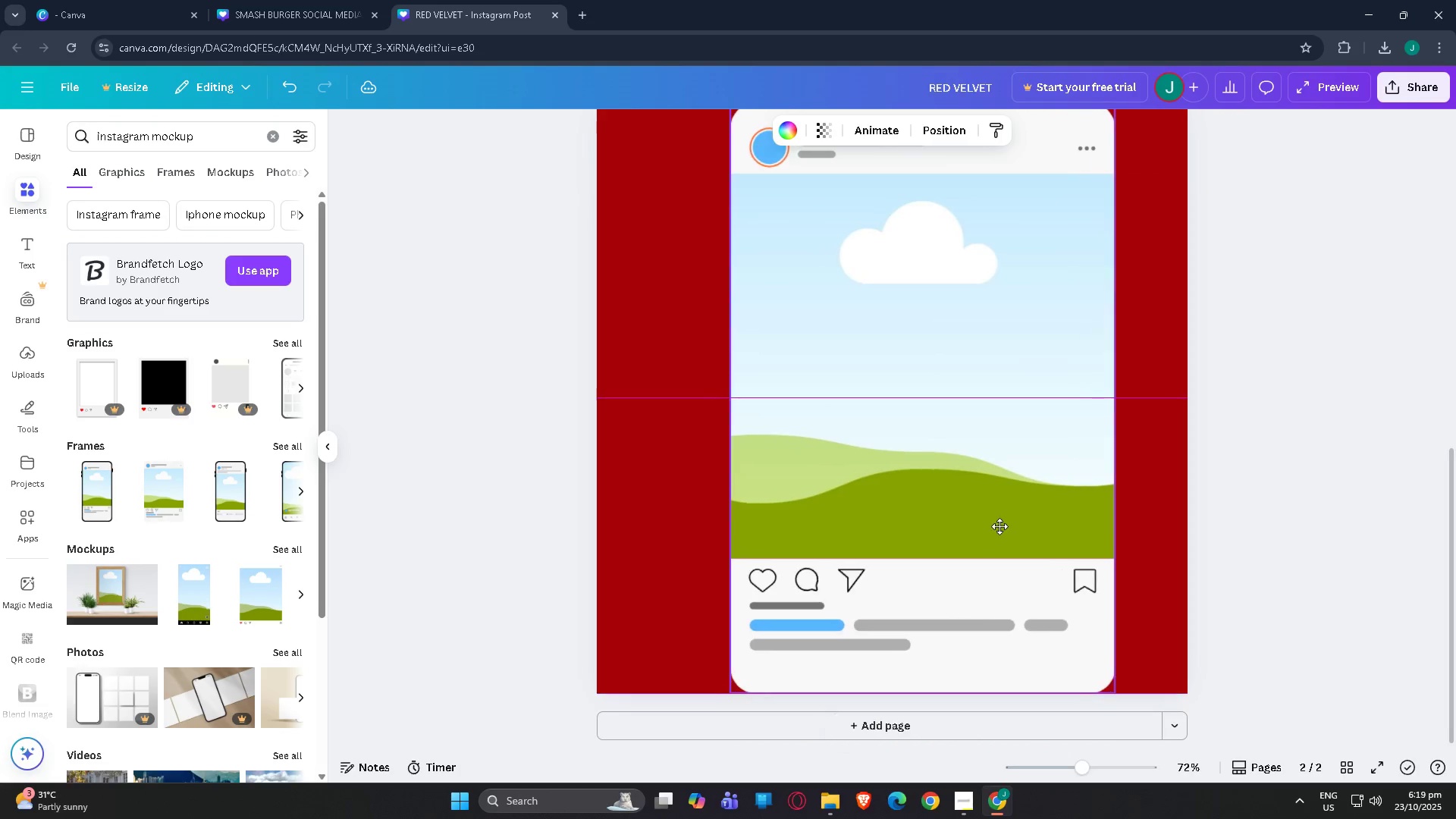 
scroll: coordinate [1059, 677], scroll_direction: down, amount: 3.0
 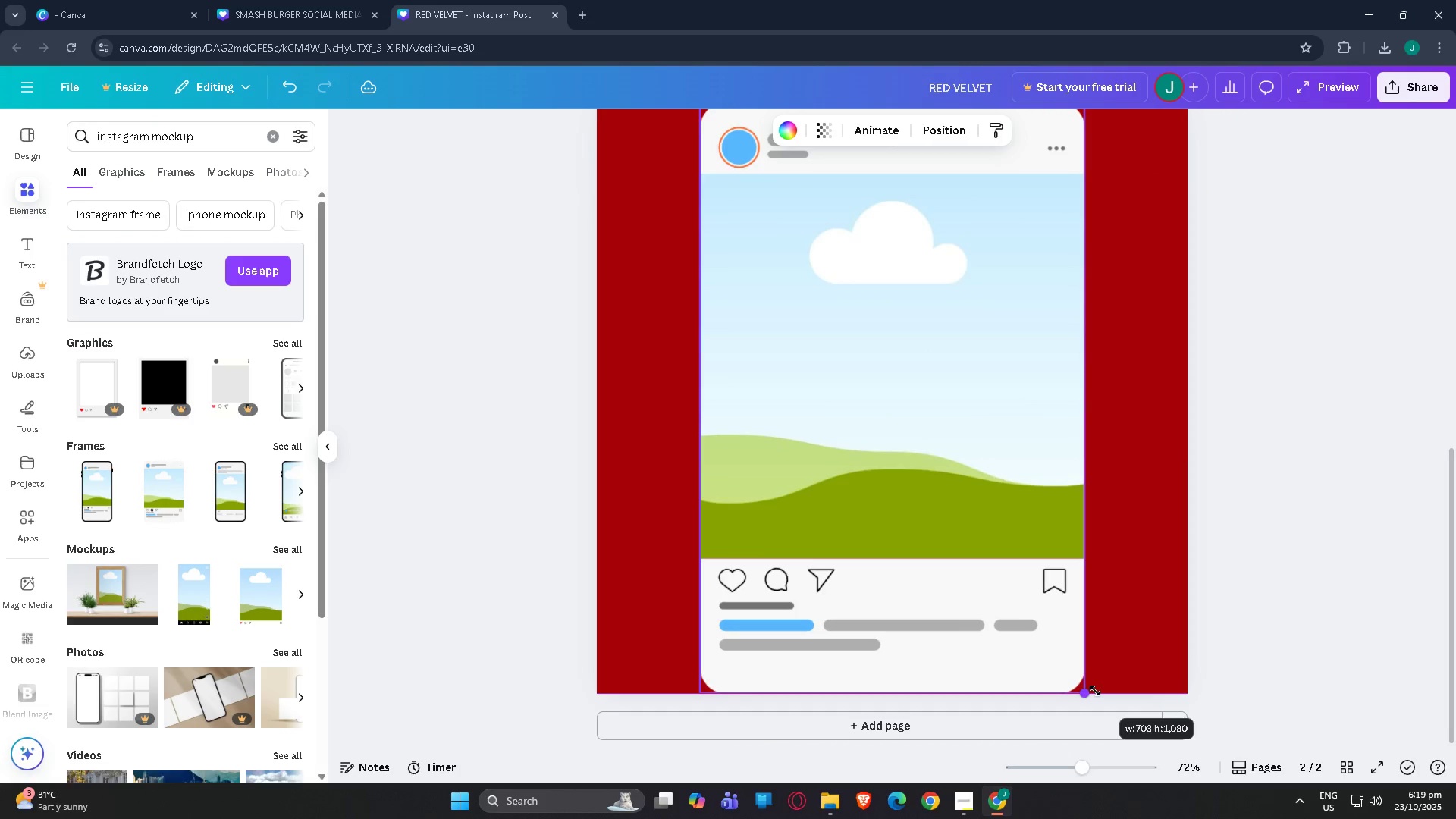 
left_click_drag(start_coordinate=[966, 524], to_coordinate=[975, 521])
 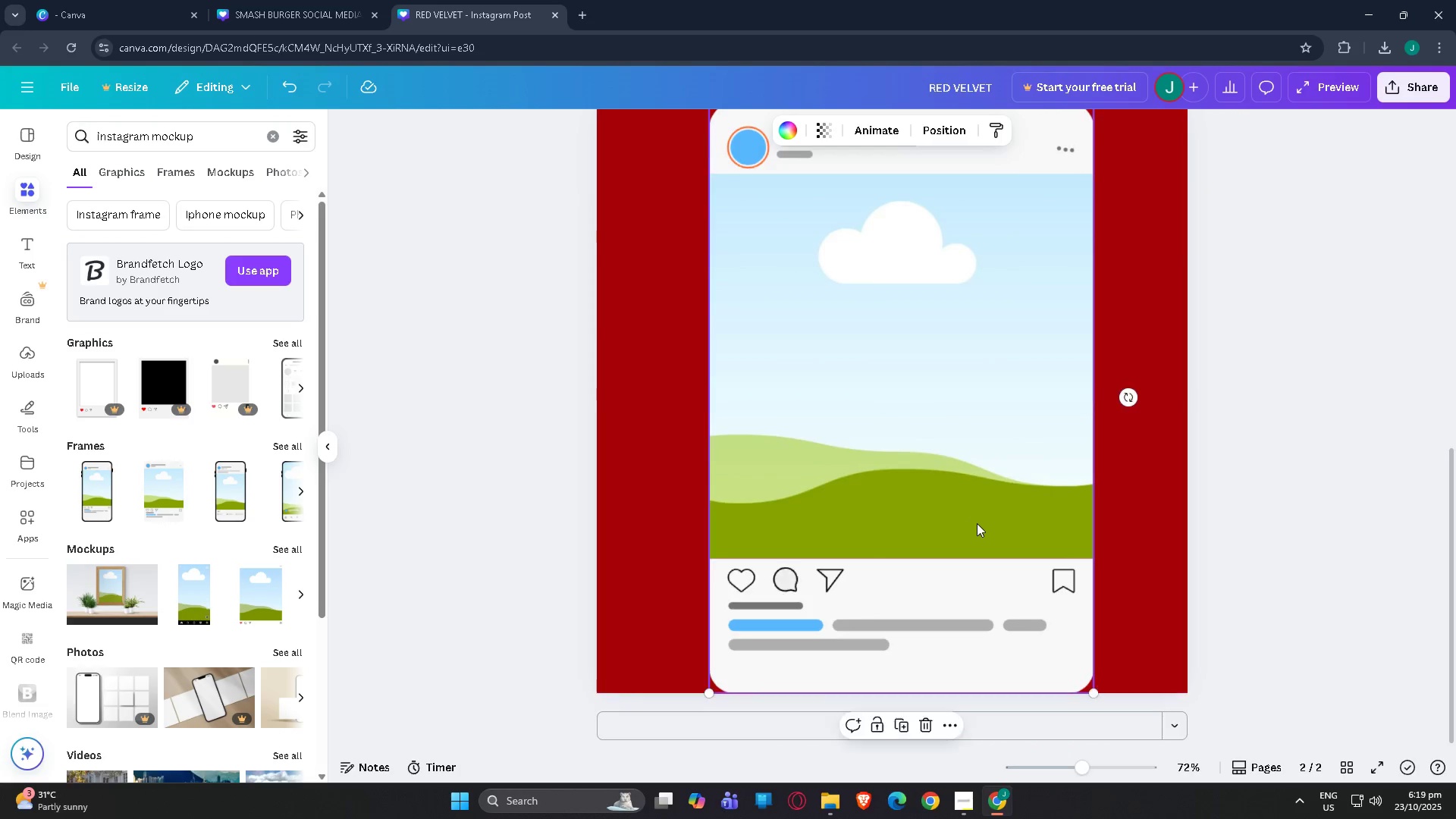 
scroll: coordinate [990, 539], scroll_direction: up, amount: 4.0
 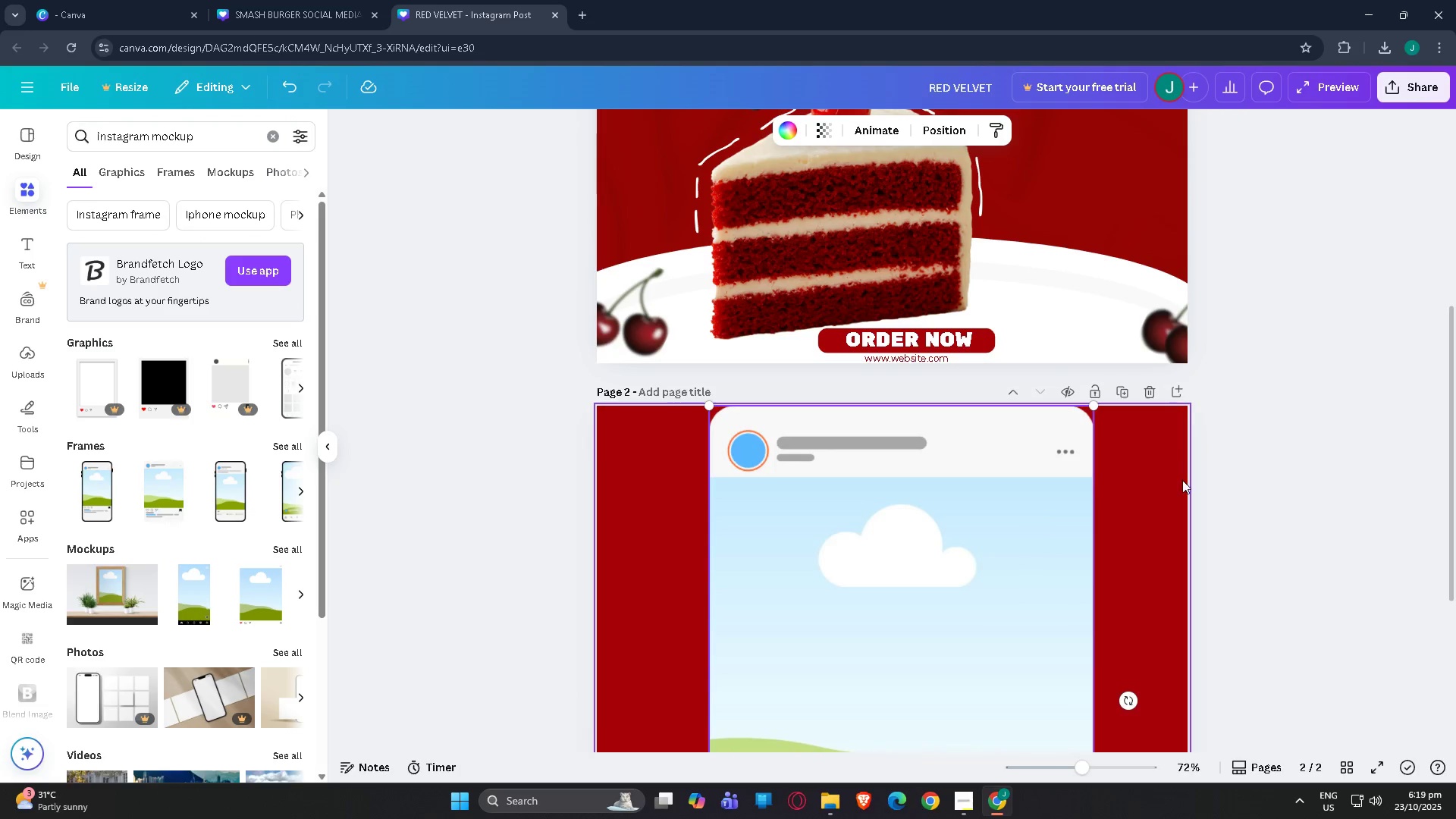 
left_click([1182, 480])
 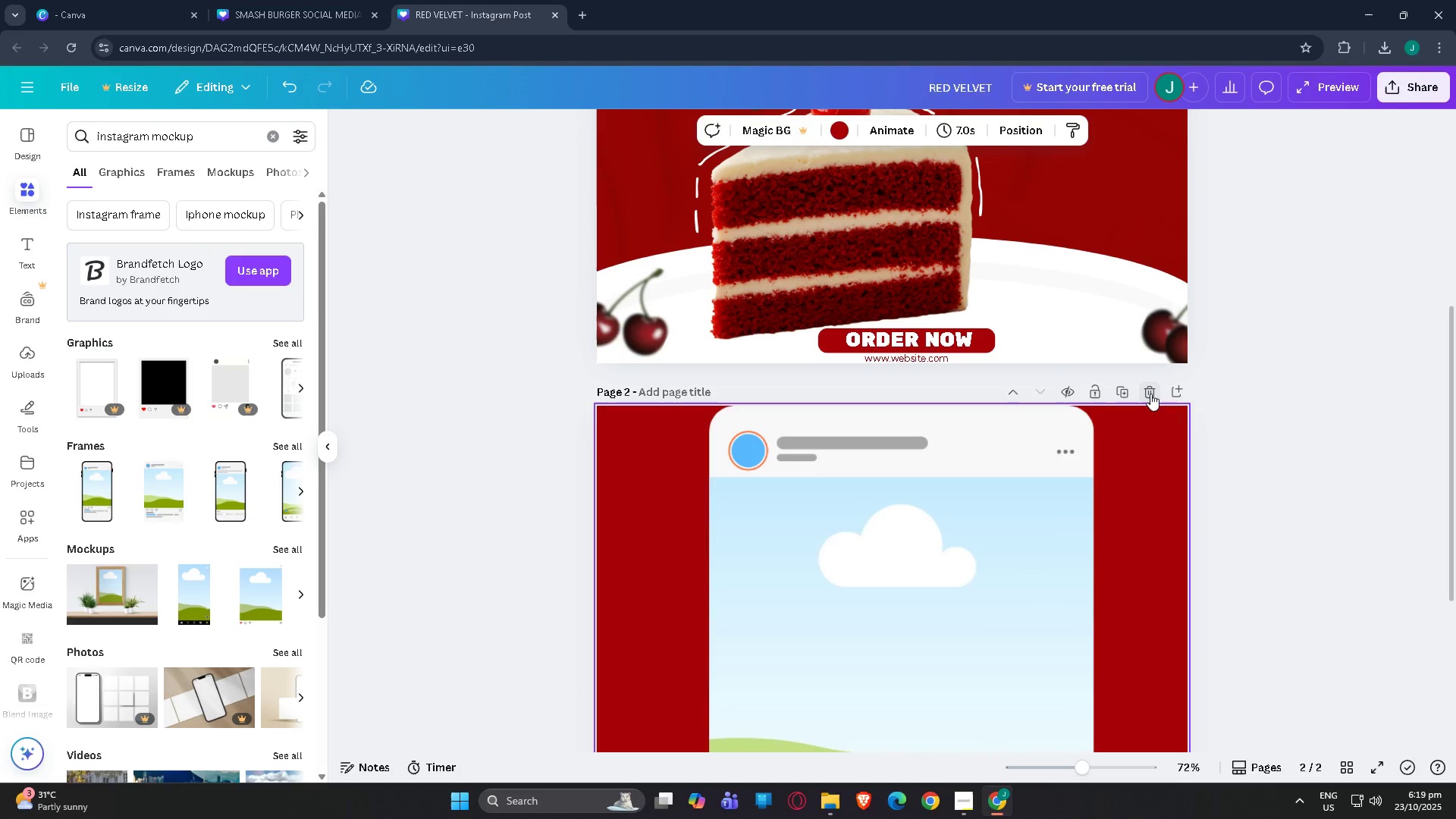 
left_click([1150, 394])
 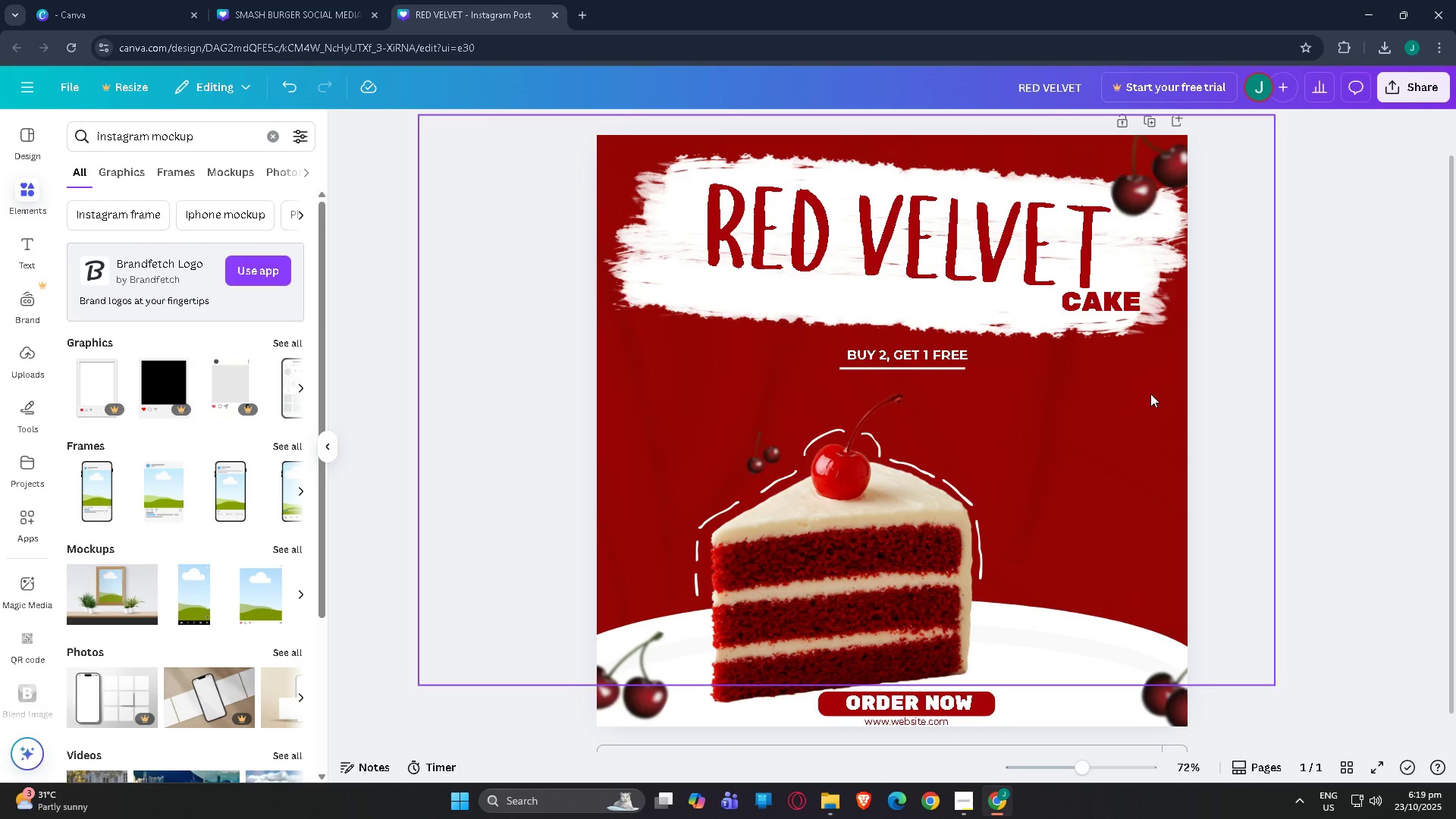 
key(Control+Z)
 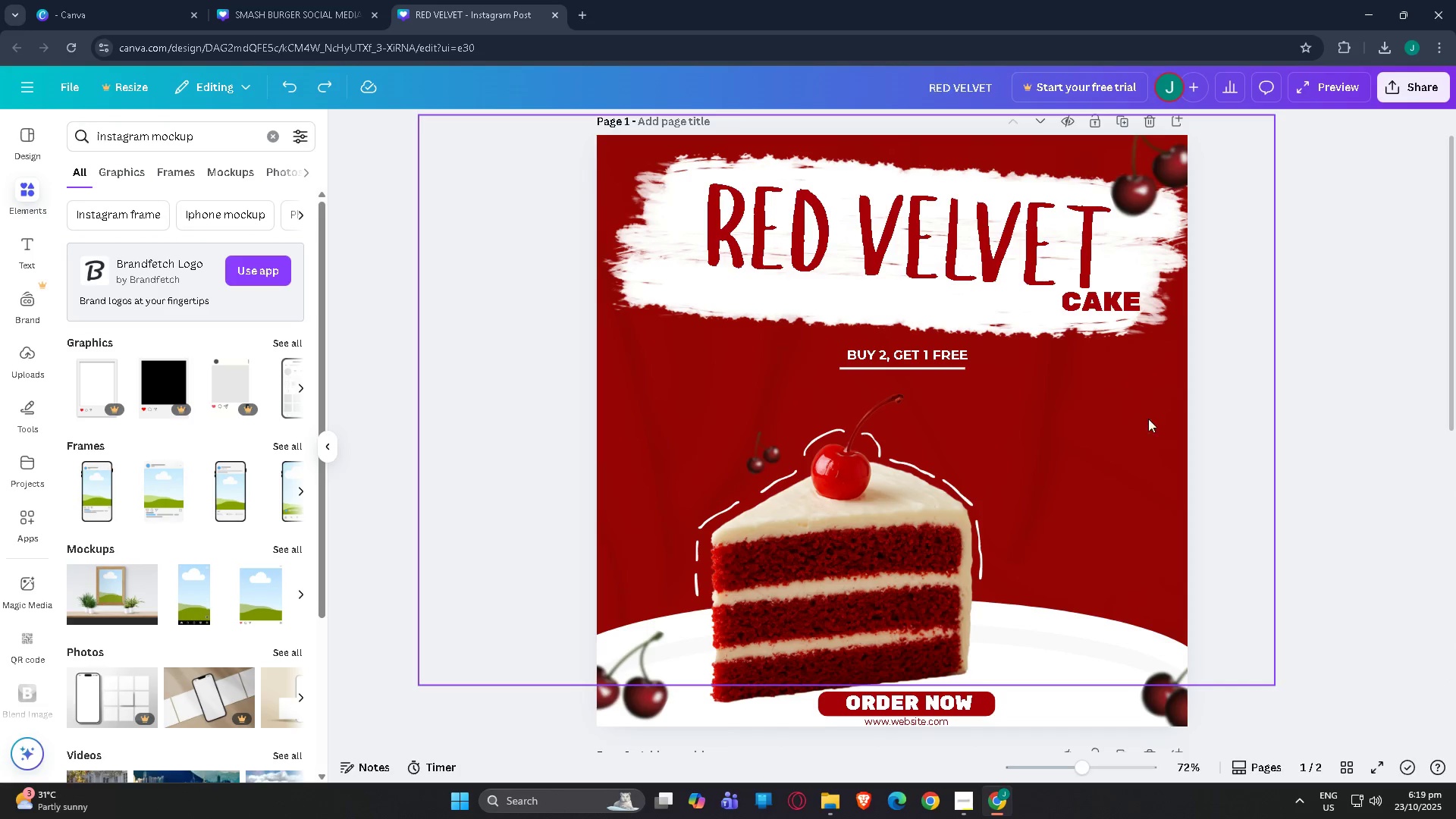 
scroll: coordinate [1244, 520], scroll_direction: down, amount: 9.0
 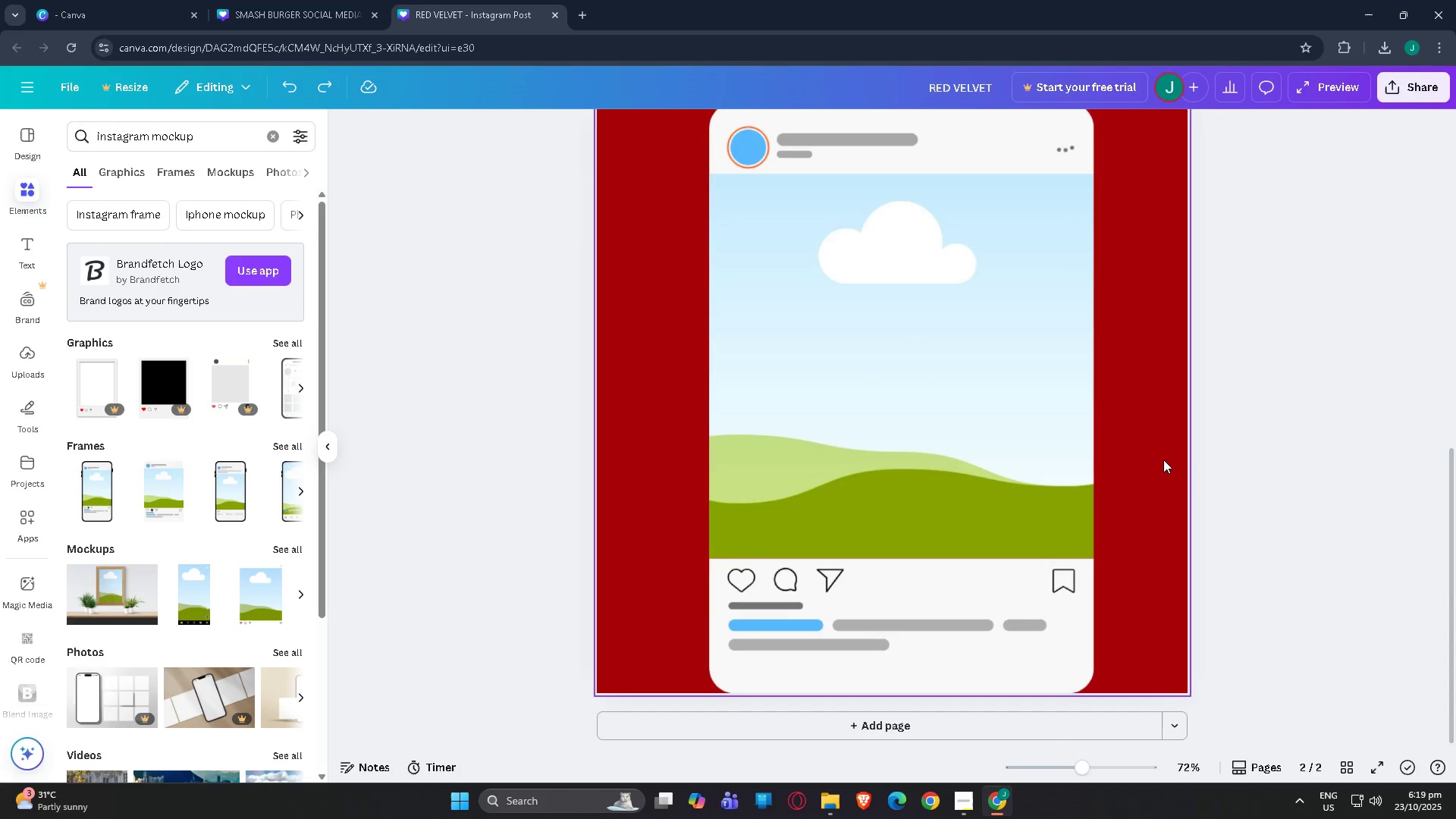 
left_click([1158, 457])
 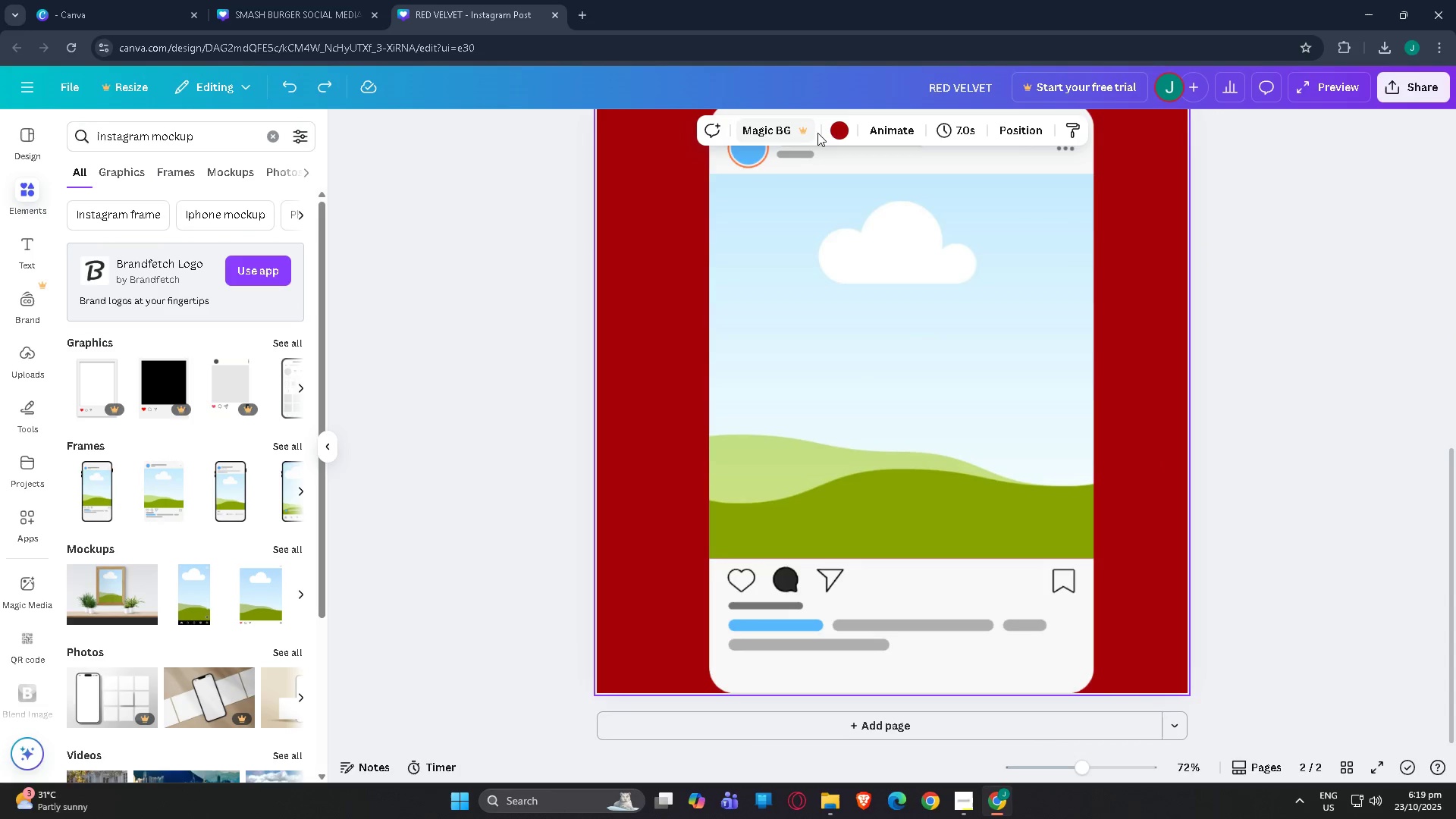 
left_click([836, 133])
 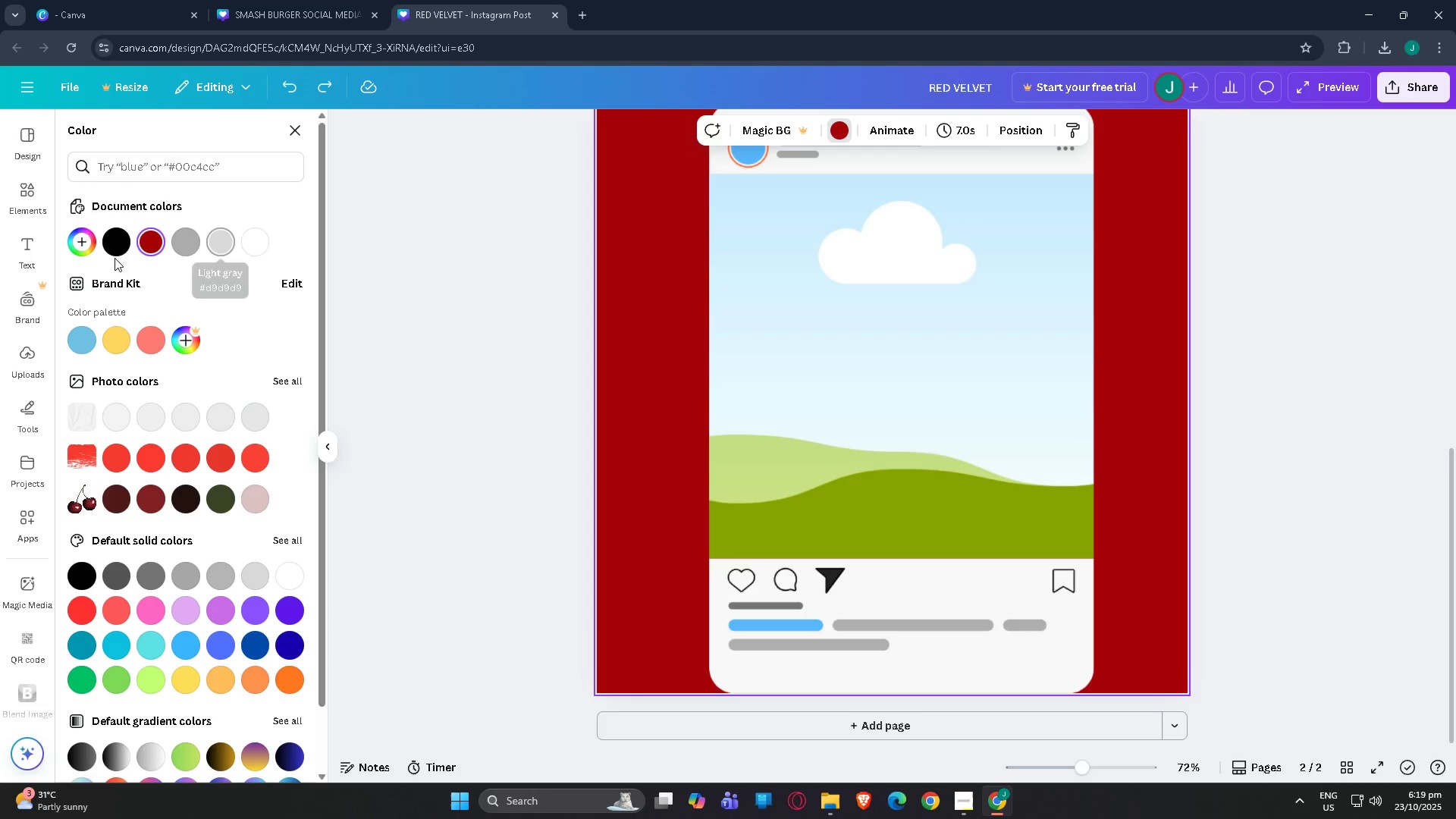 
left_click([120, 251])
 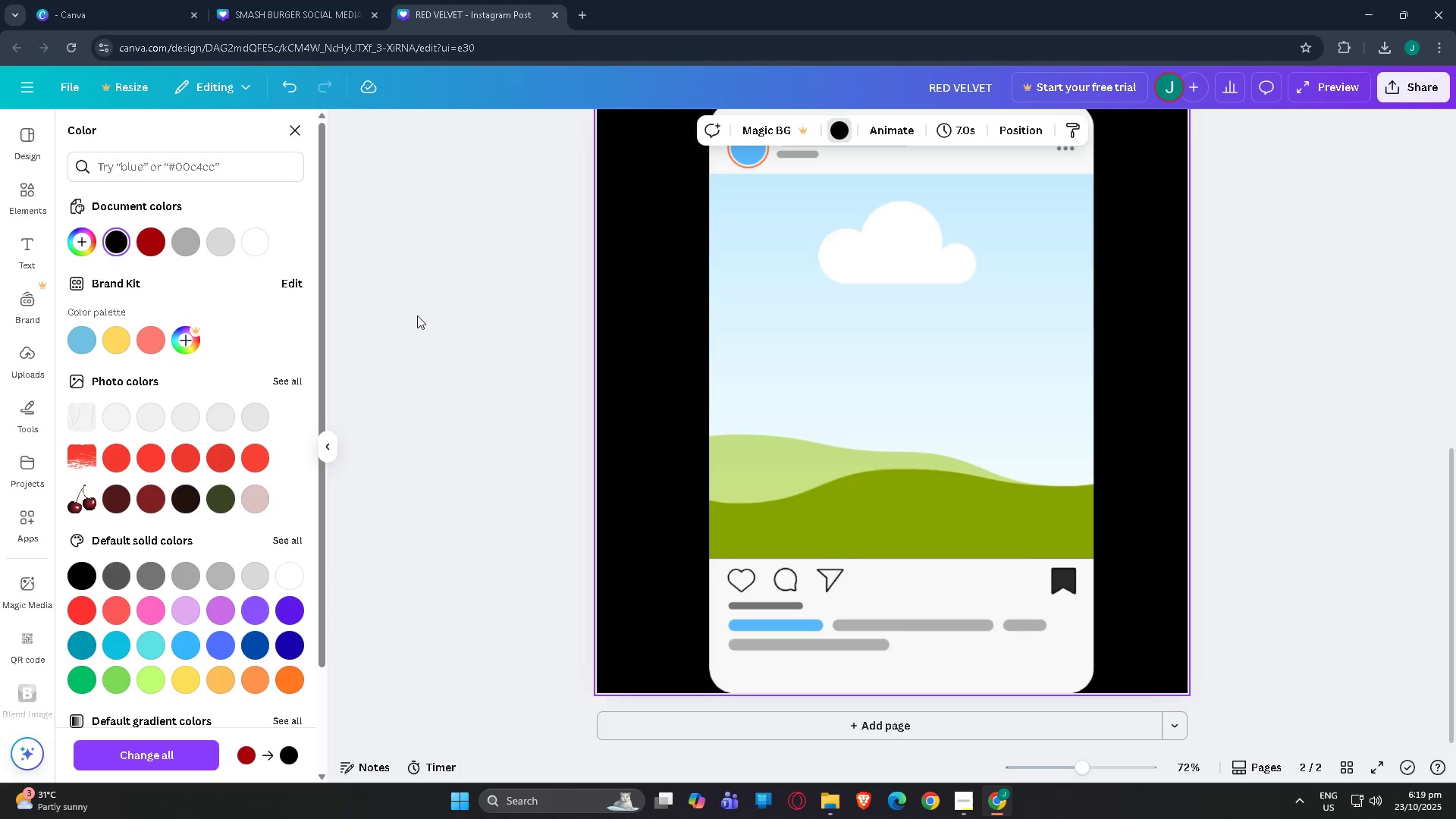 
left_click([418, 316])
 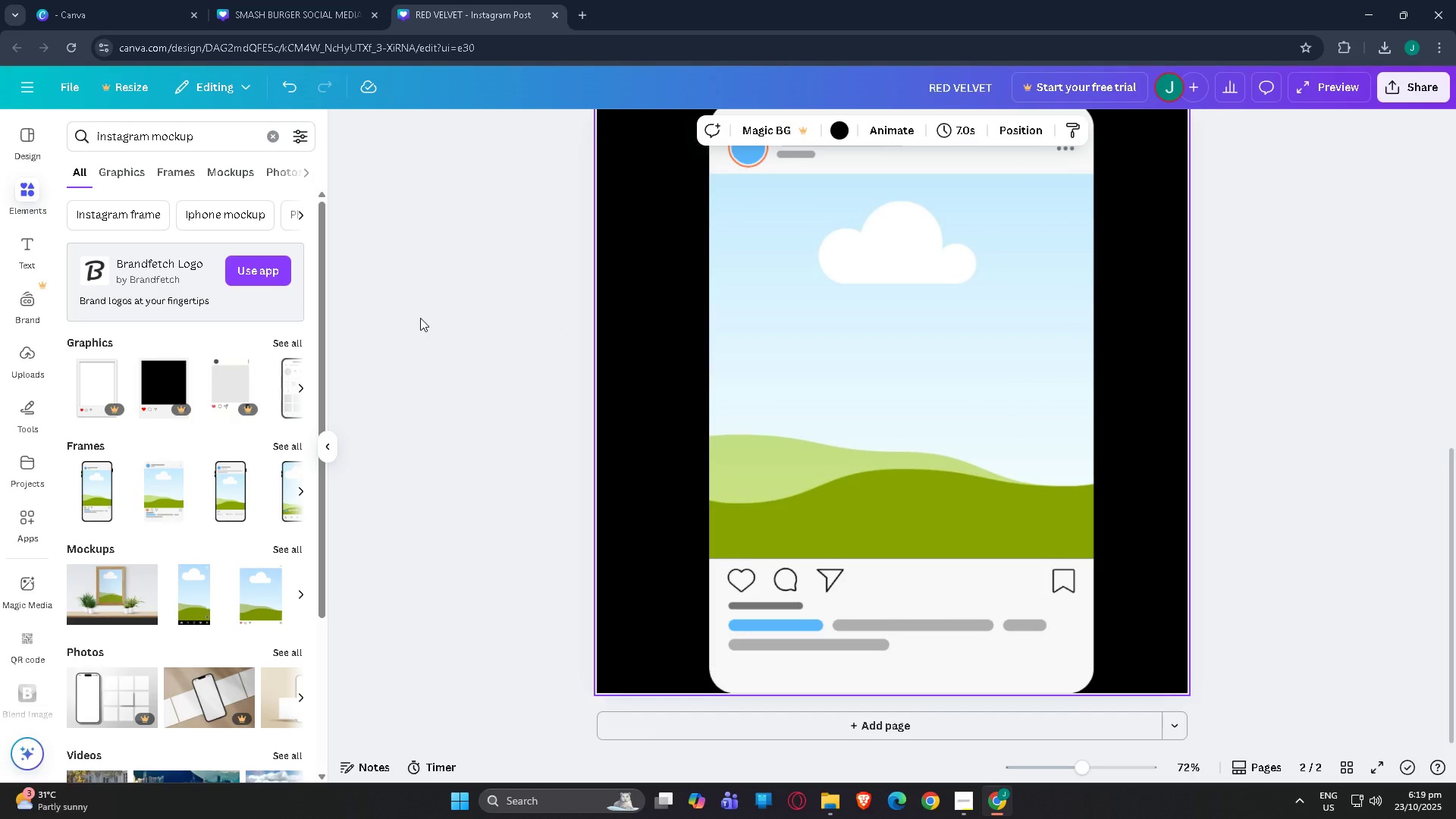 
left_click([420, 318])
 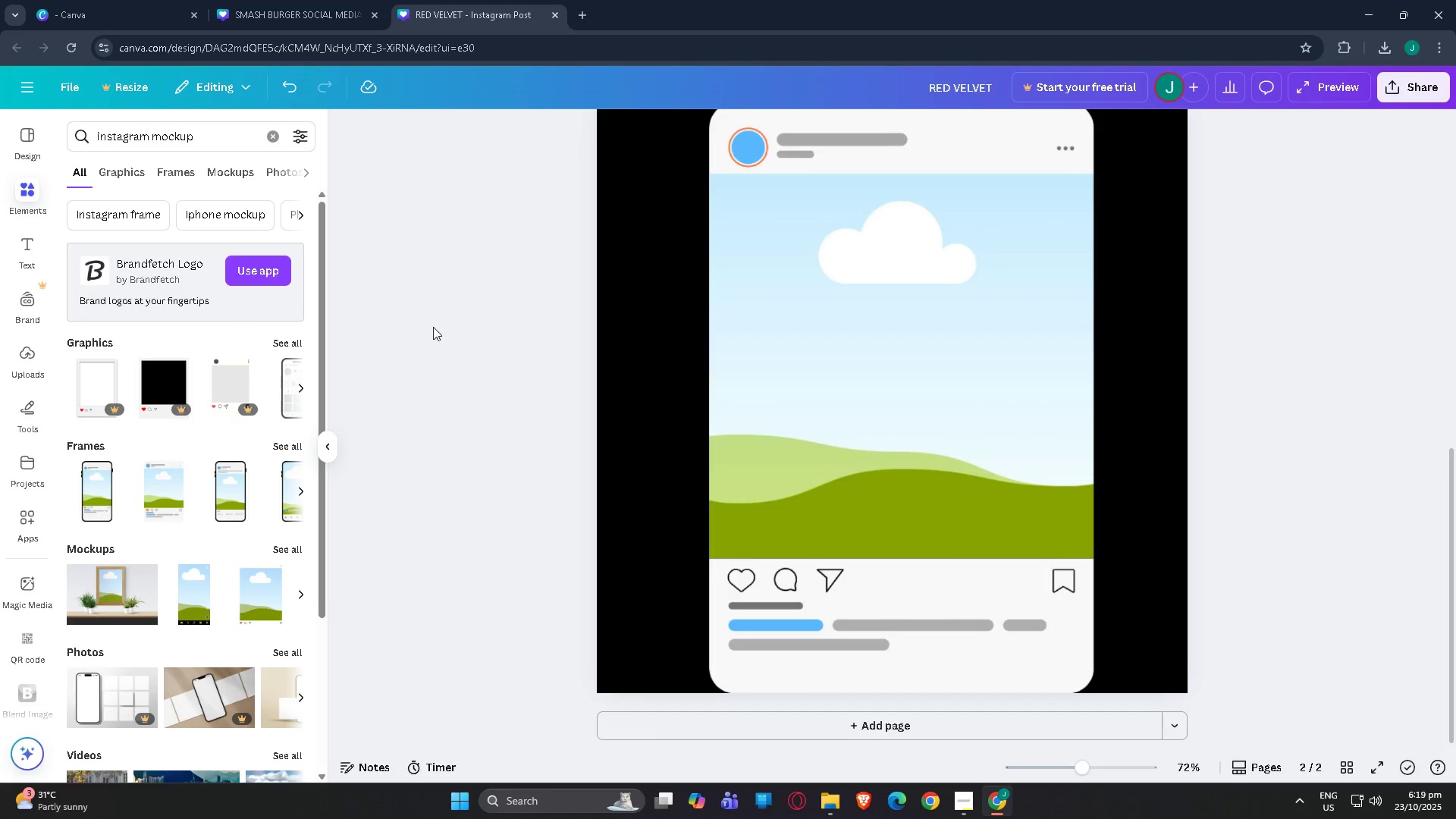 
scroll: coordinate [444, 336], scroll_direction: up, amount: 3.0
 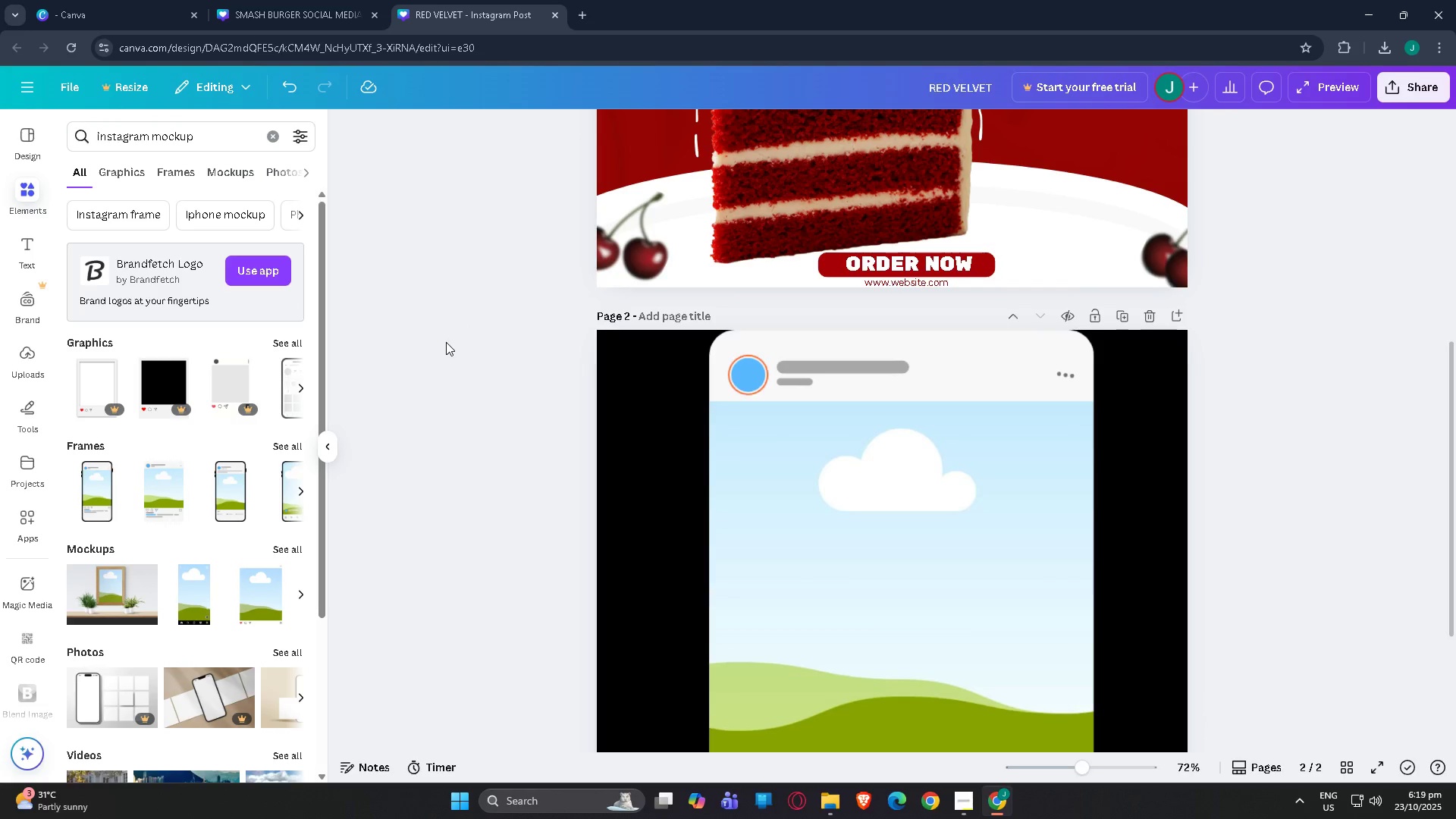 
scroll: coordinate [509, 416], scroll_direction: down, amount: 3.0
 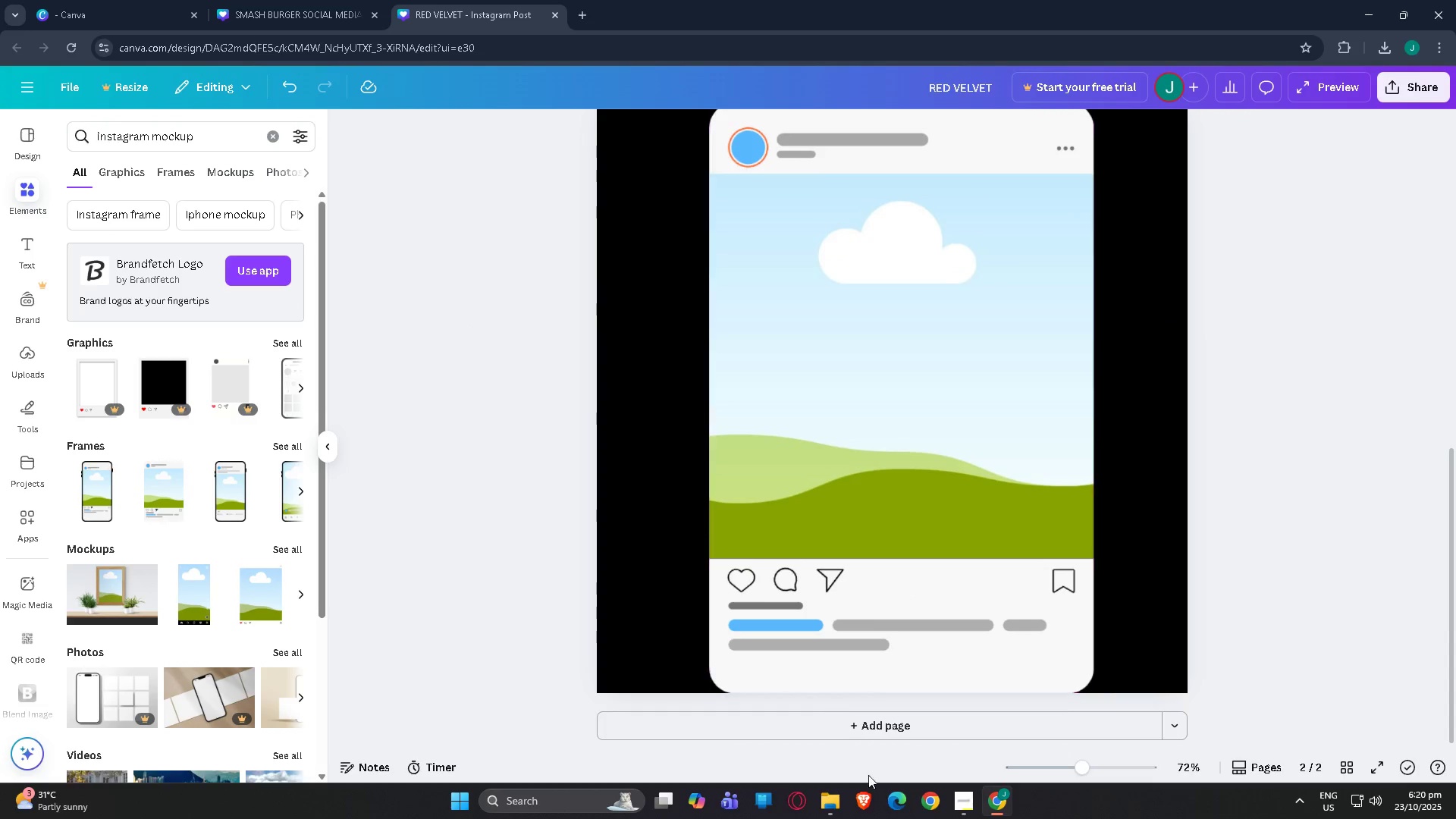 
left_click([828, 804])
 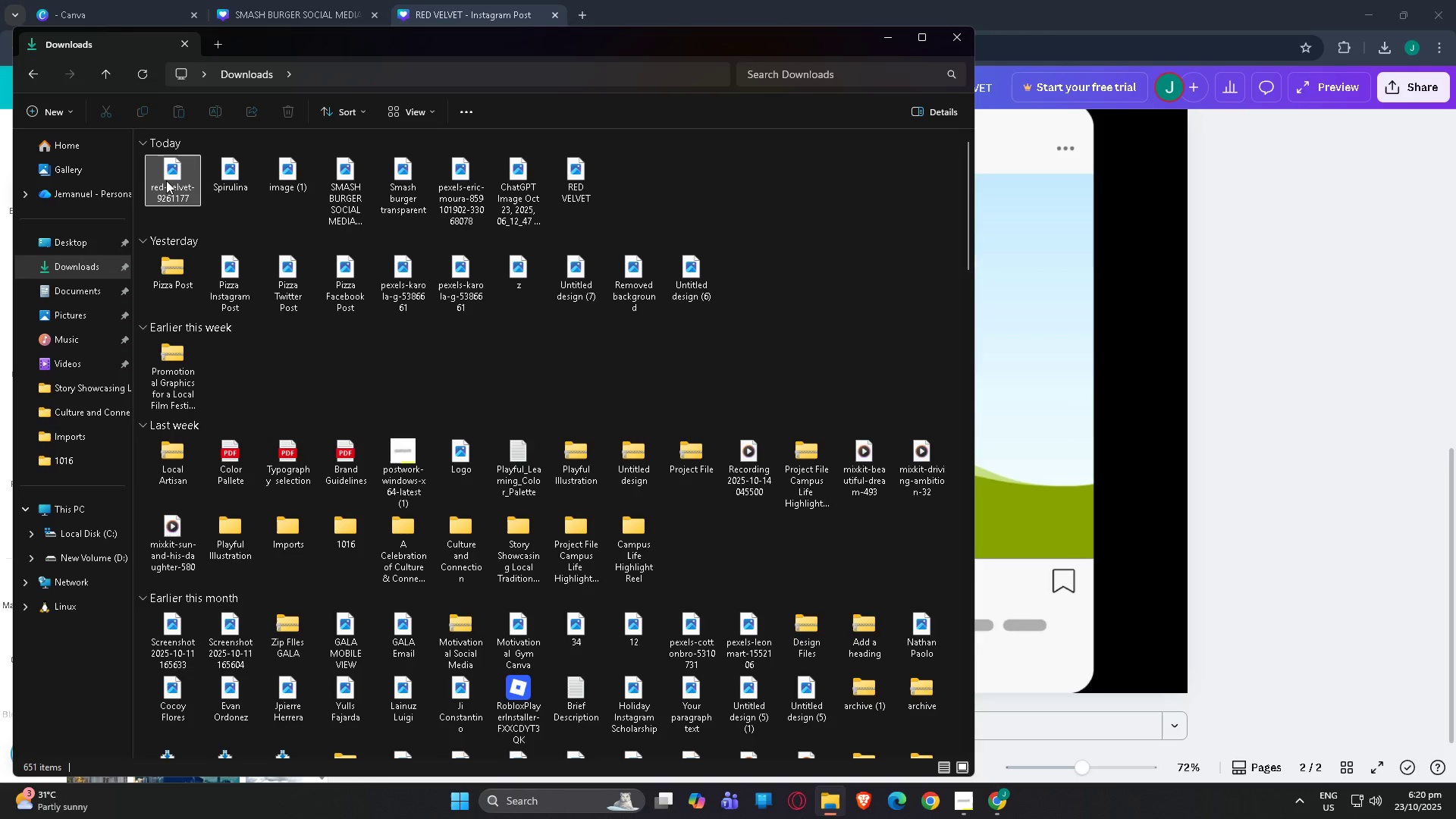 
left_click_drag(start_coordinate=[166, 180], to_coordinate=[1051, 290])
 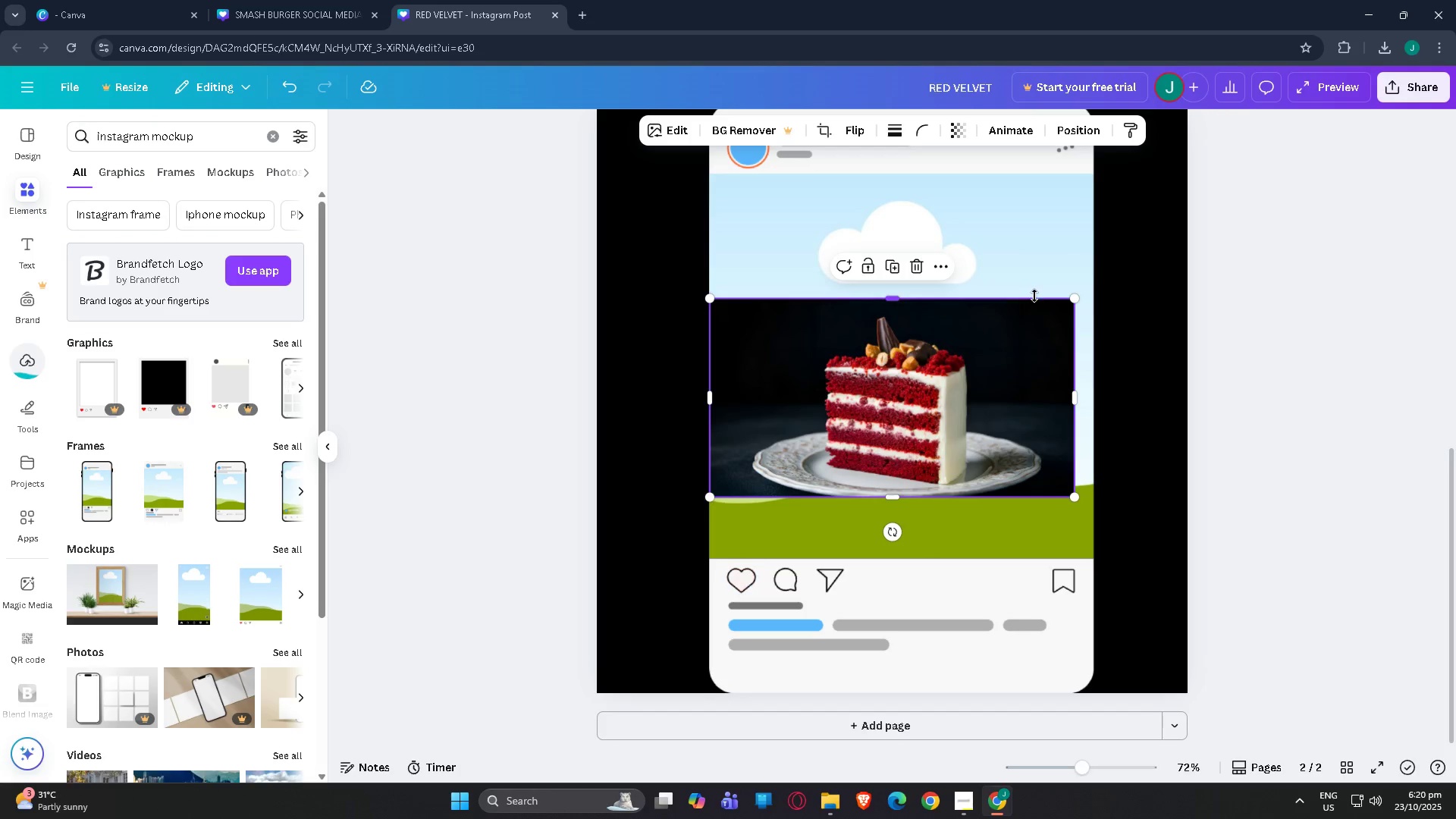 
hold_key(key=ControlLeft, duration=0.44)
 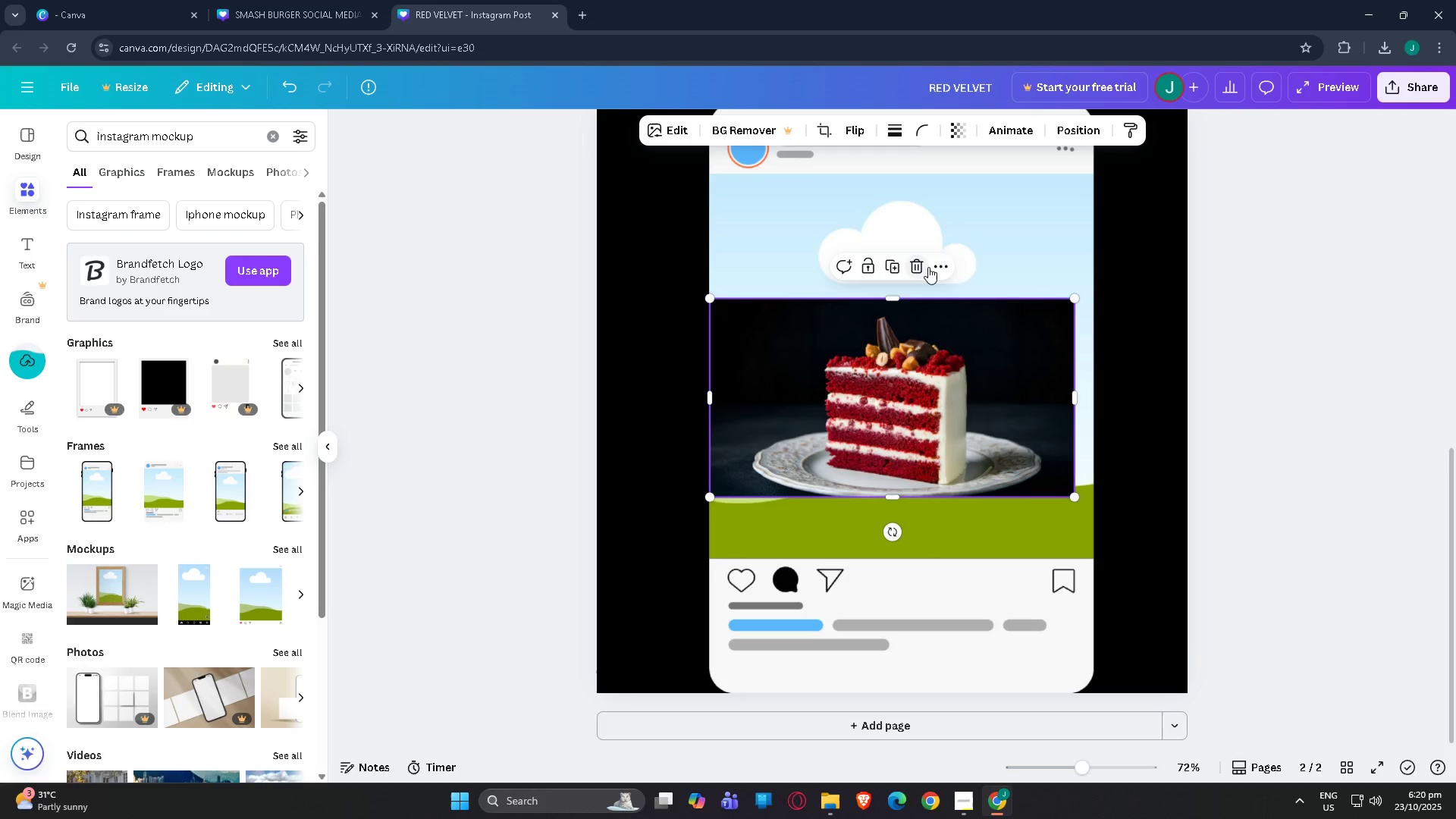 
left_click([928, 267])
 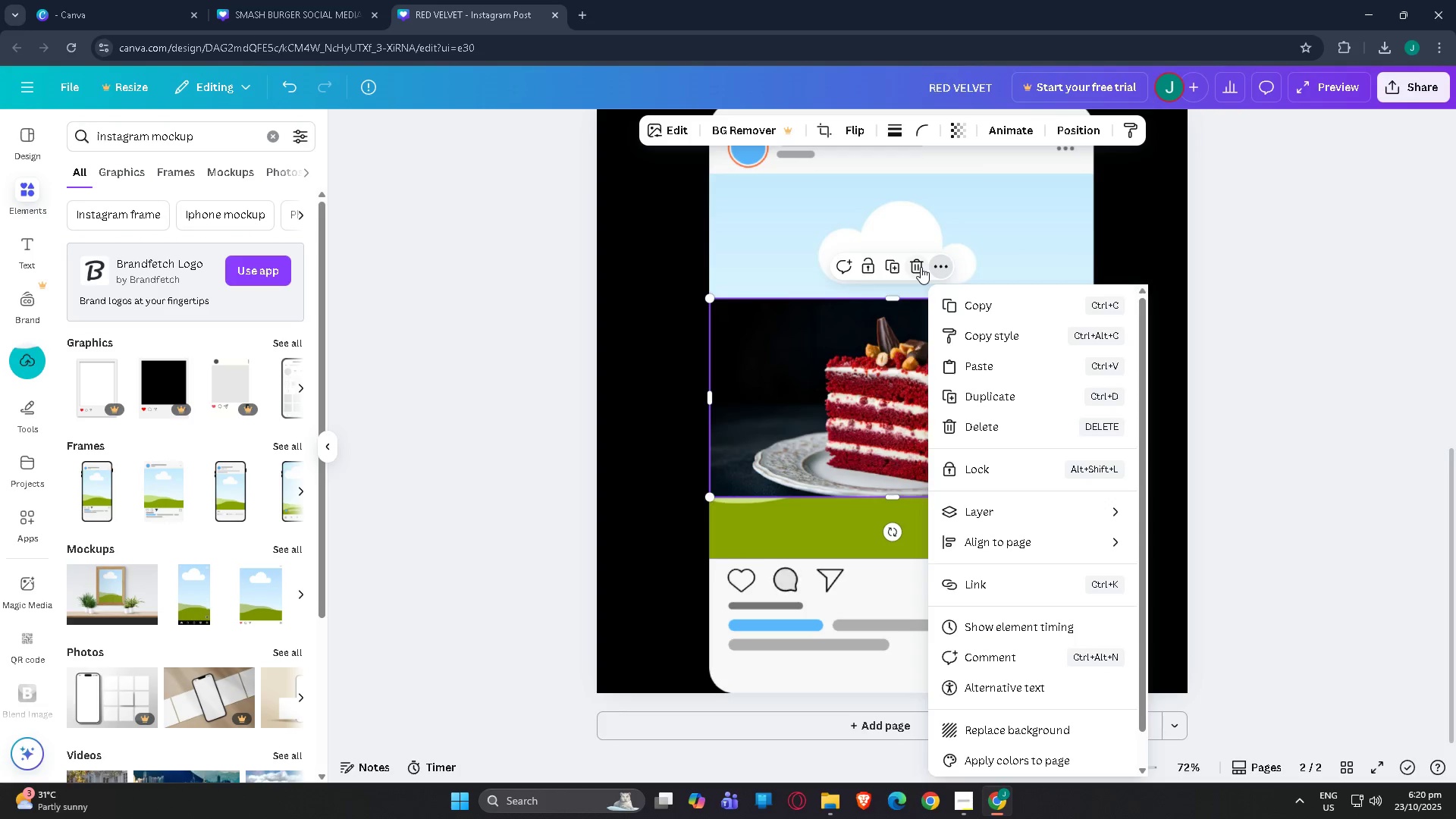 
left_click([921, 267])
 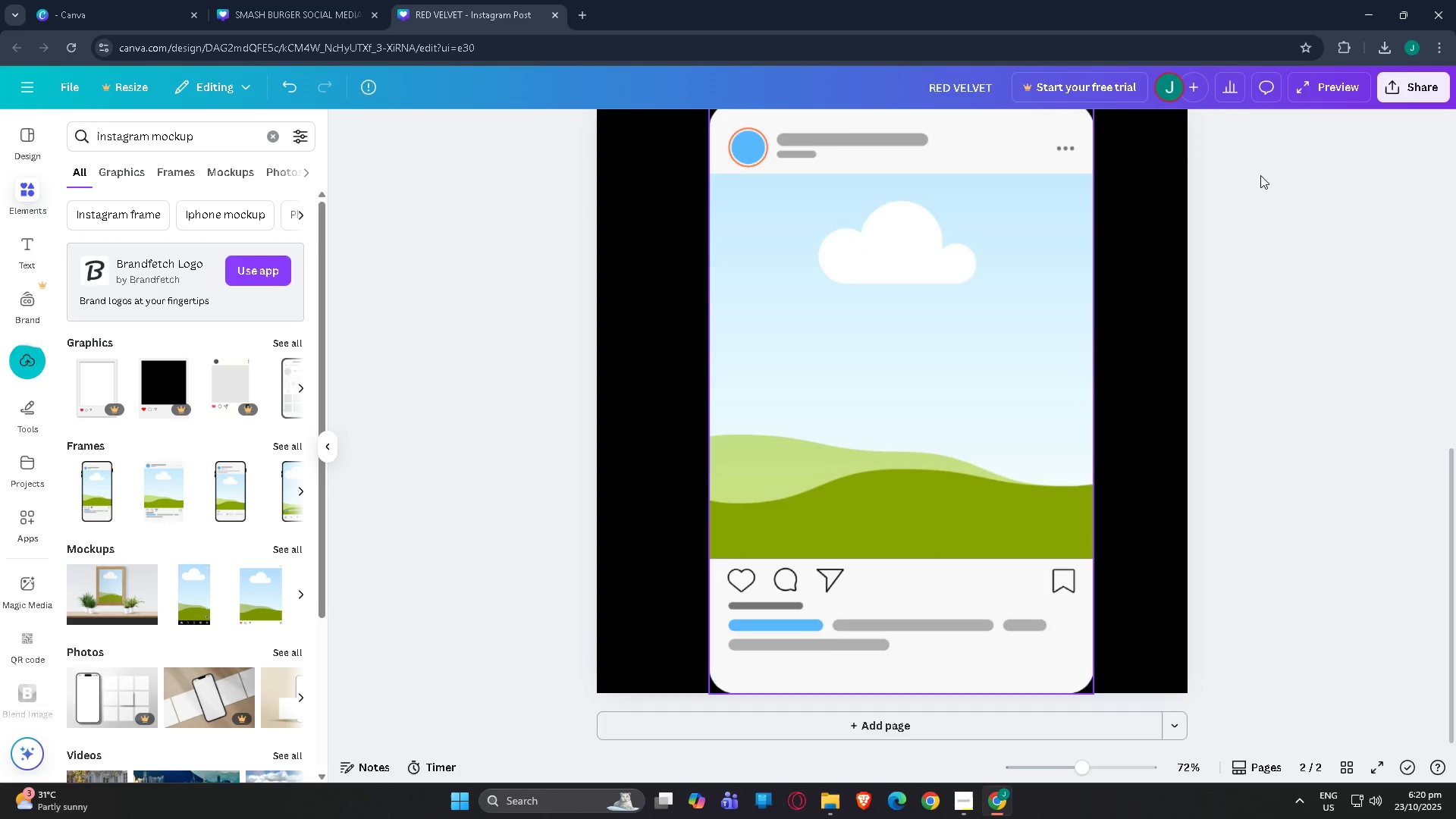 
scroll: coordinate [1324, 290], scroll_direction: up, amount: 11.0
 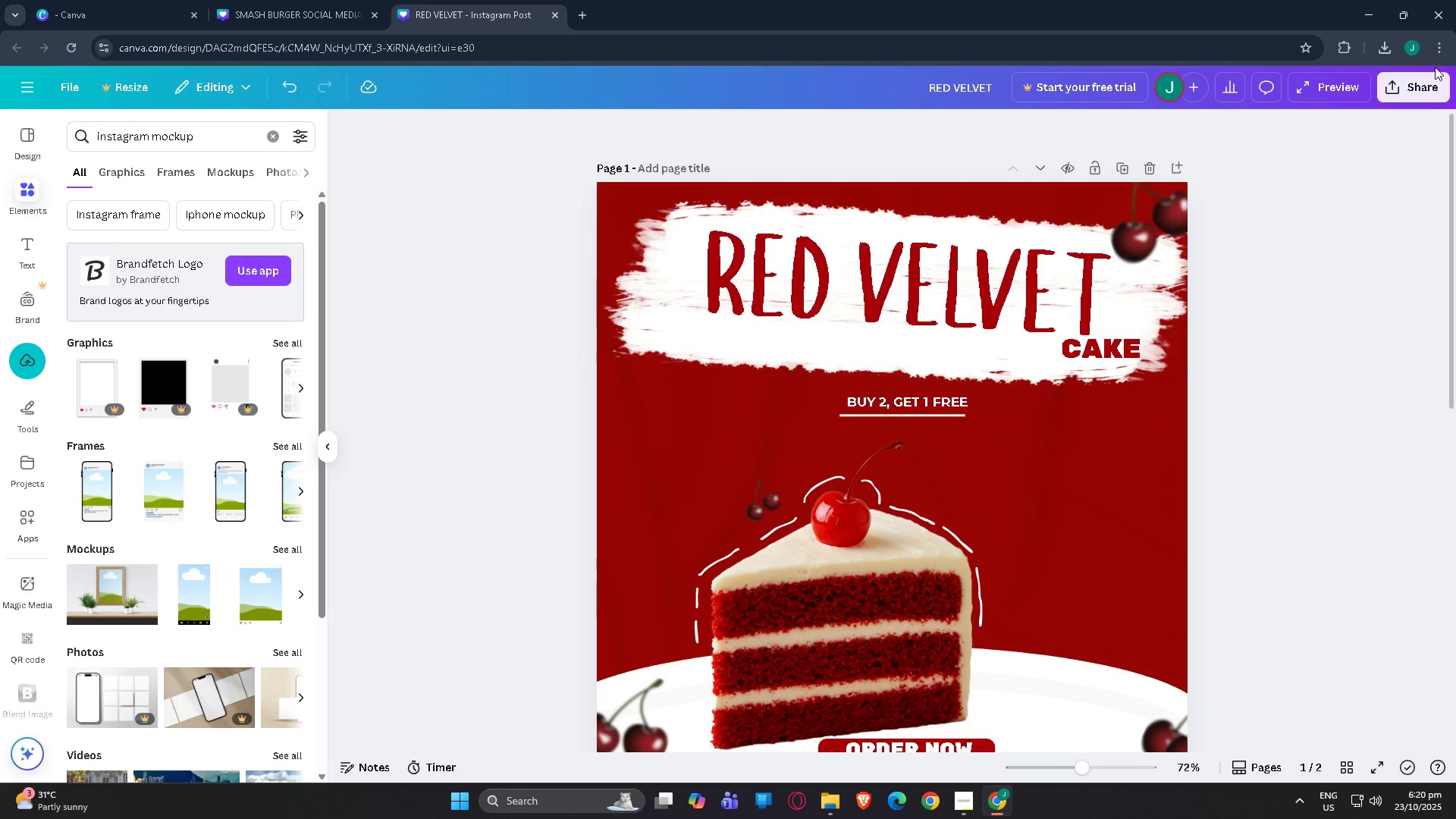 
left_click([1429, 80])
 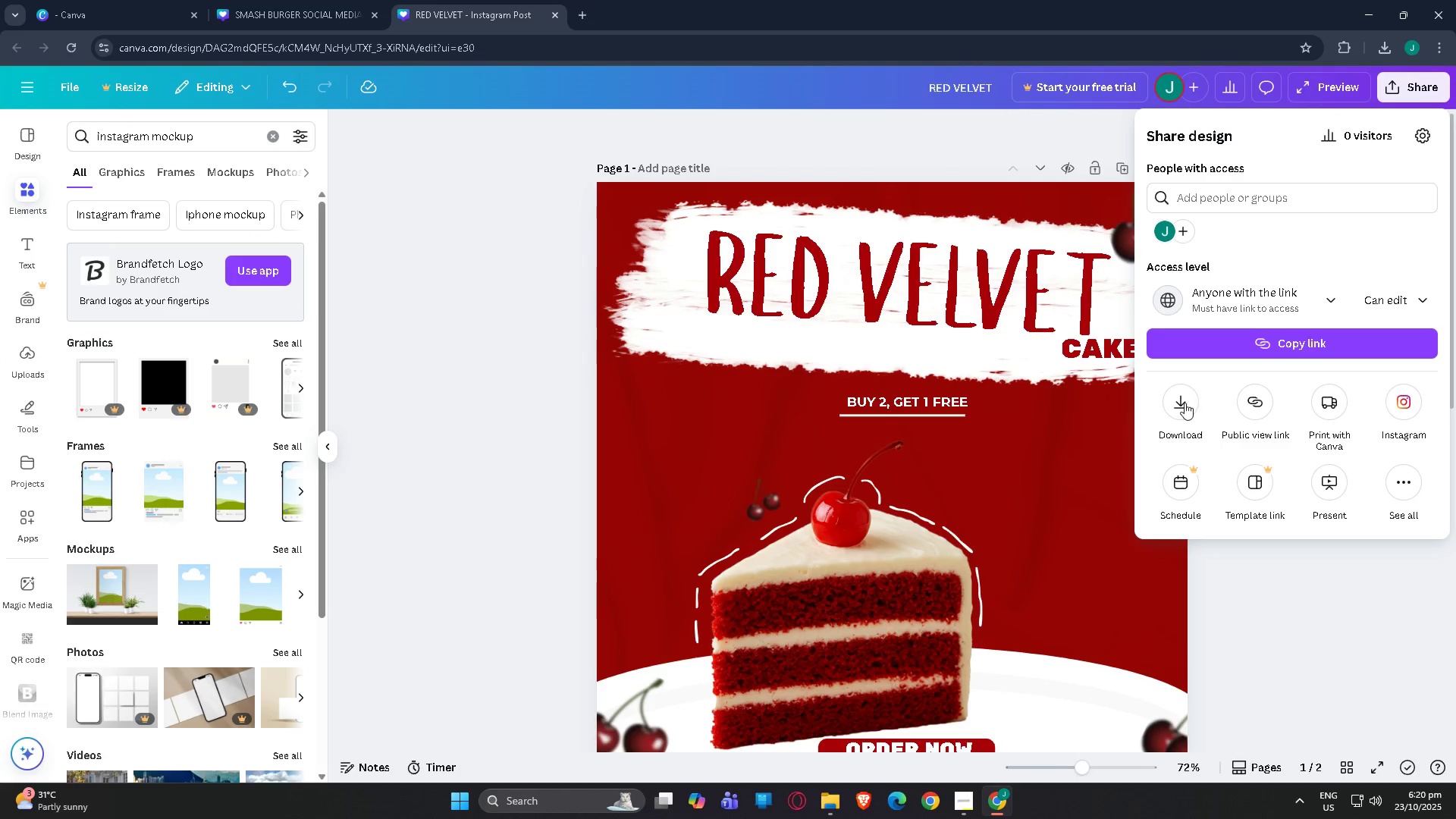 
left_click([1185, 403])
 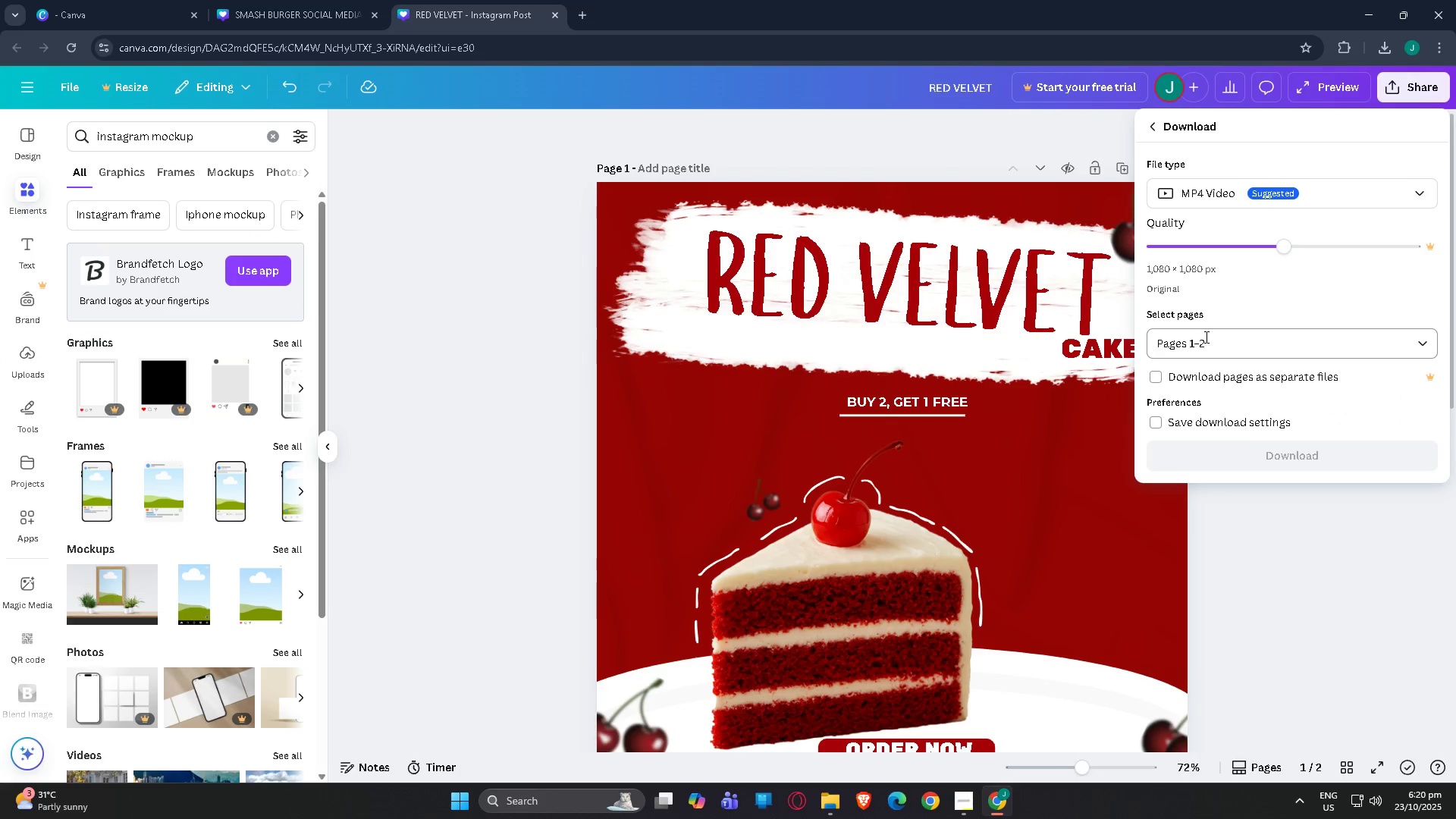 
left_click([1206, 337])
 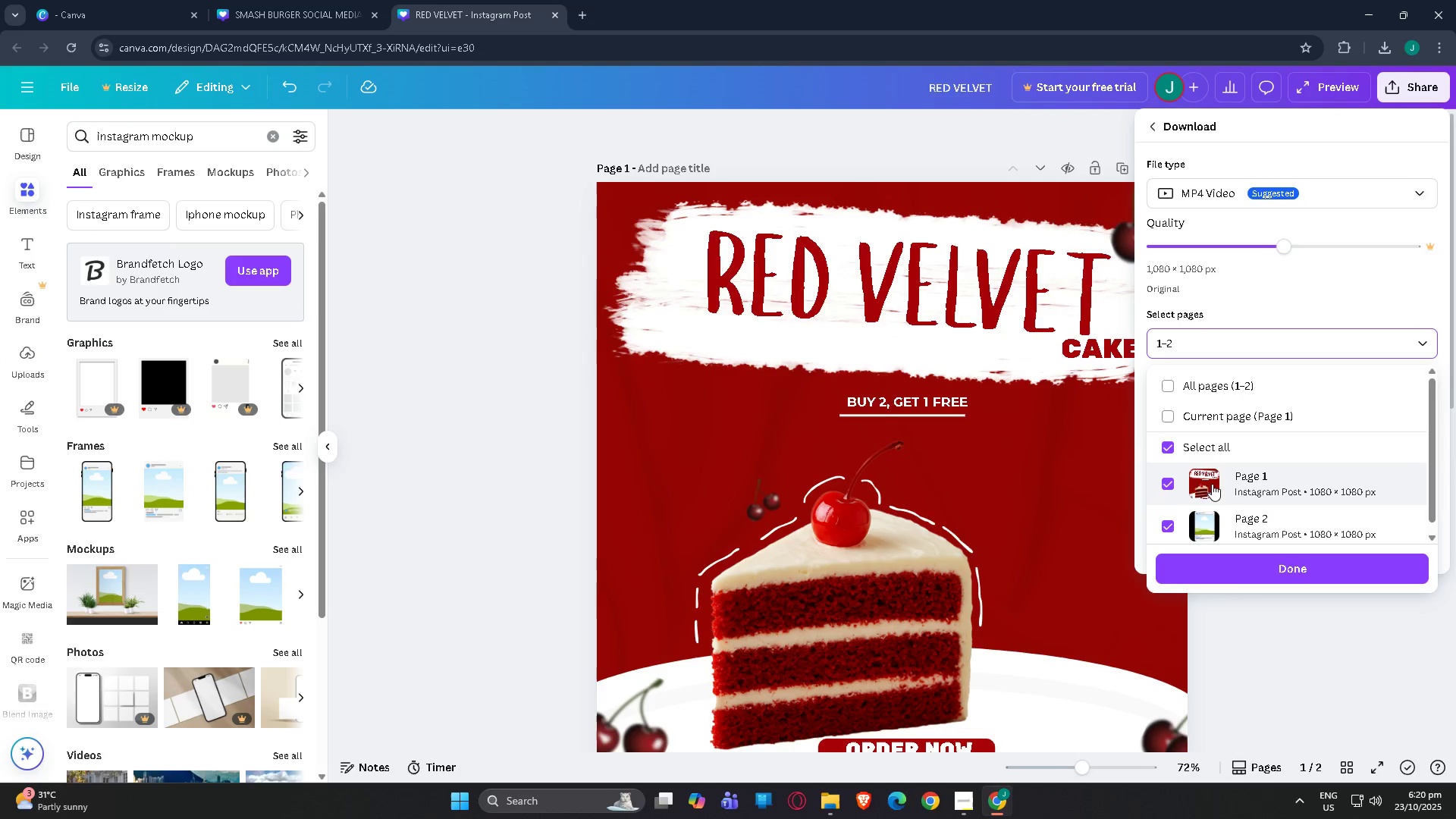 
left_click([1169, 481])
 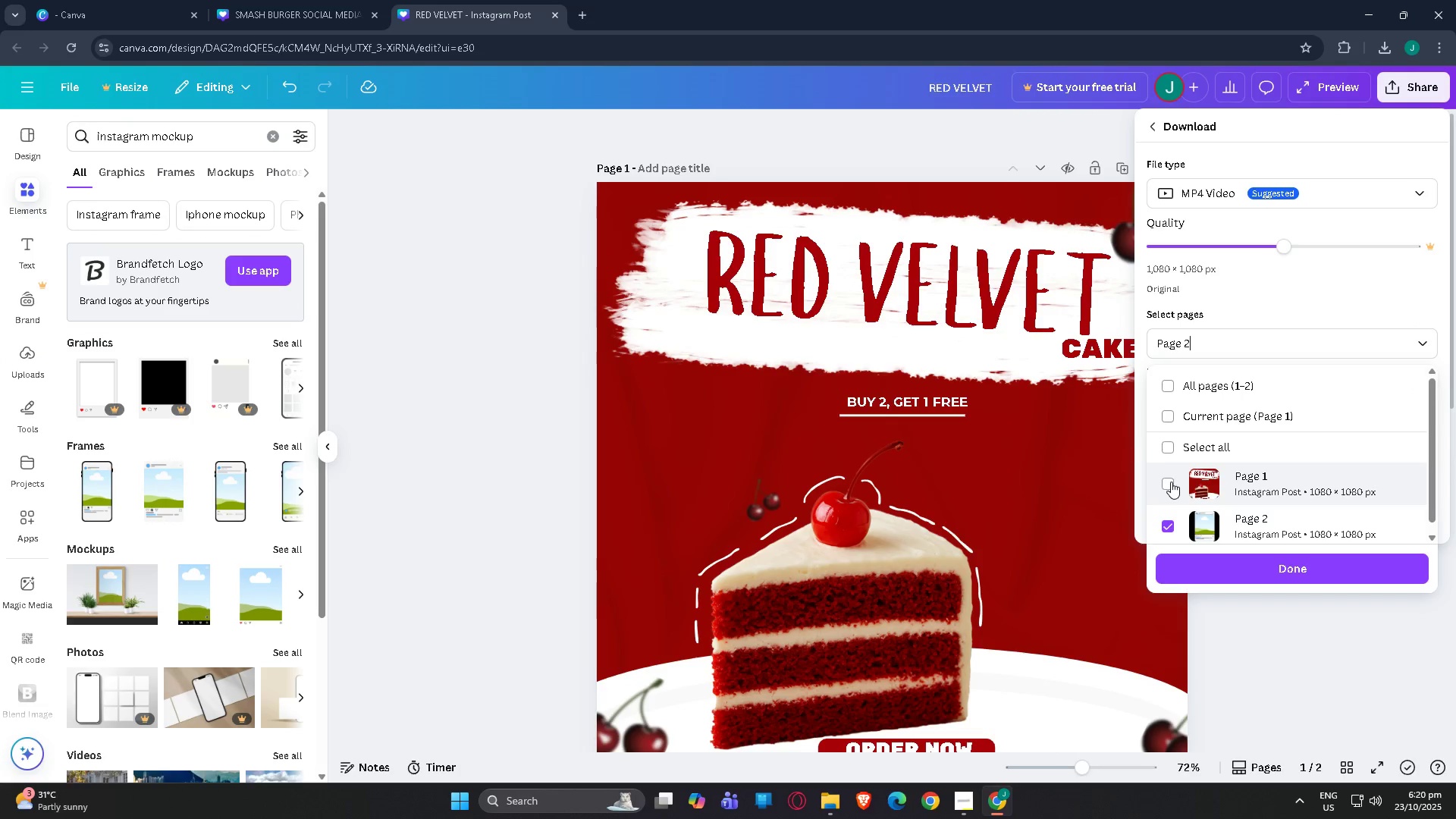 
left_click([1171, 482])
 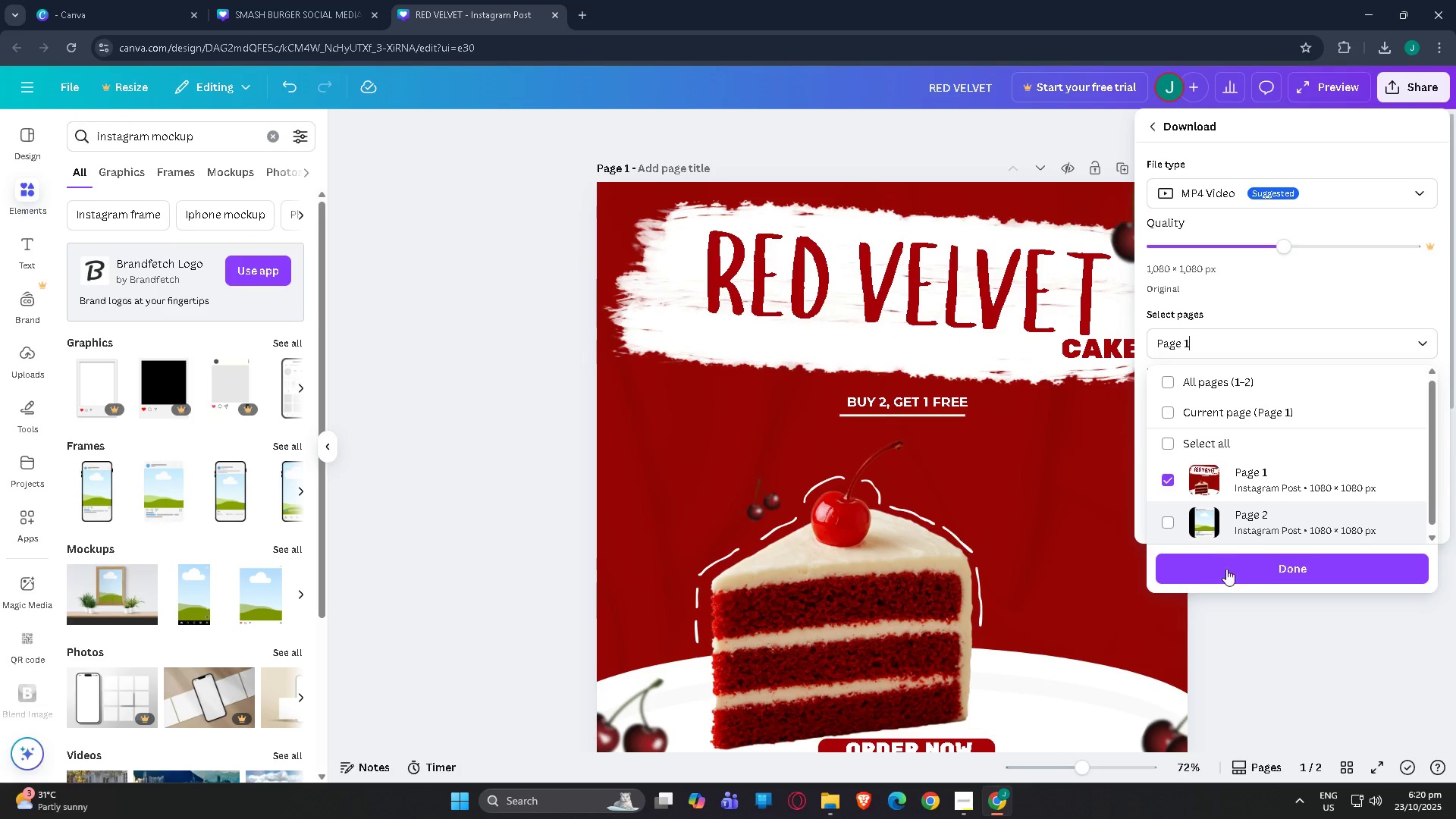 
left_click([1247, 582])
 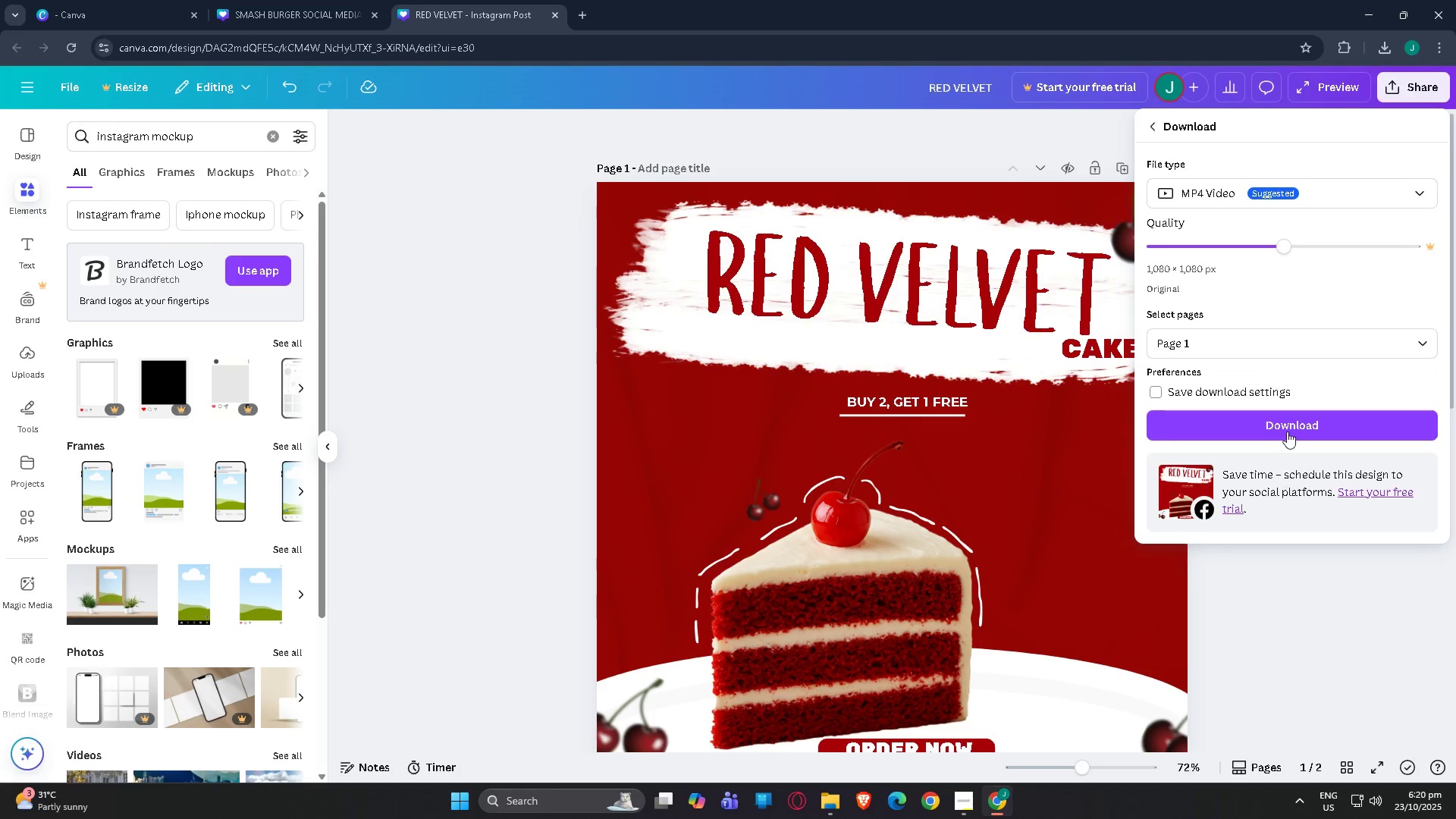 
left_click([1289, 424])
 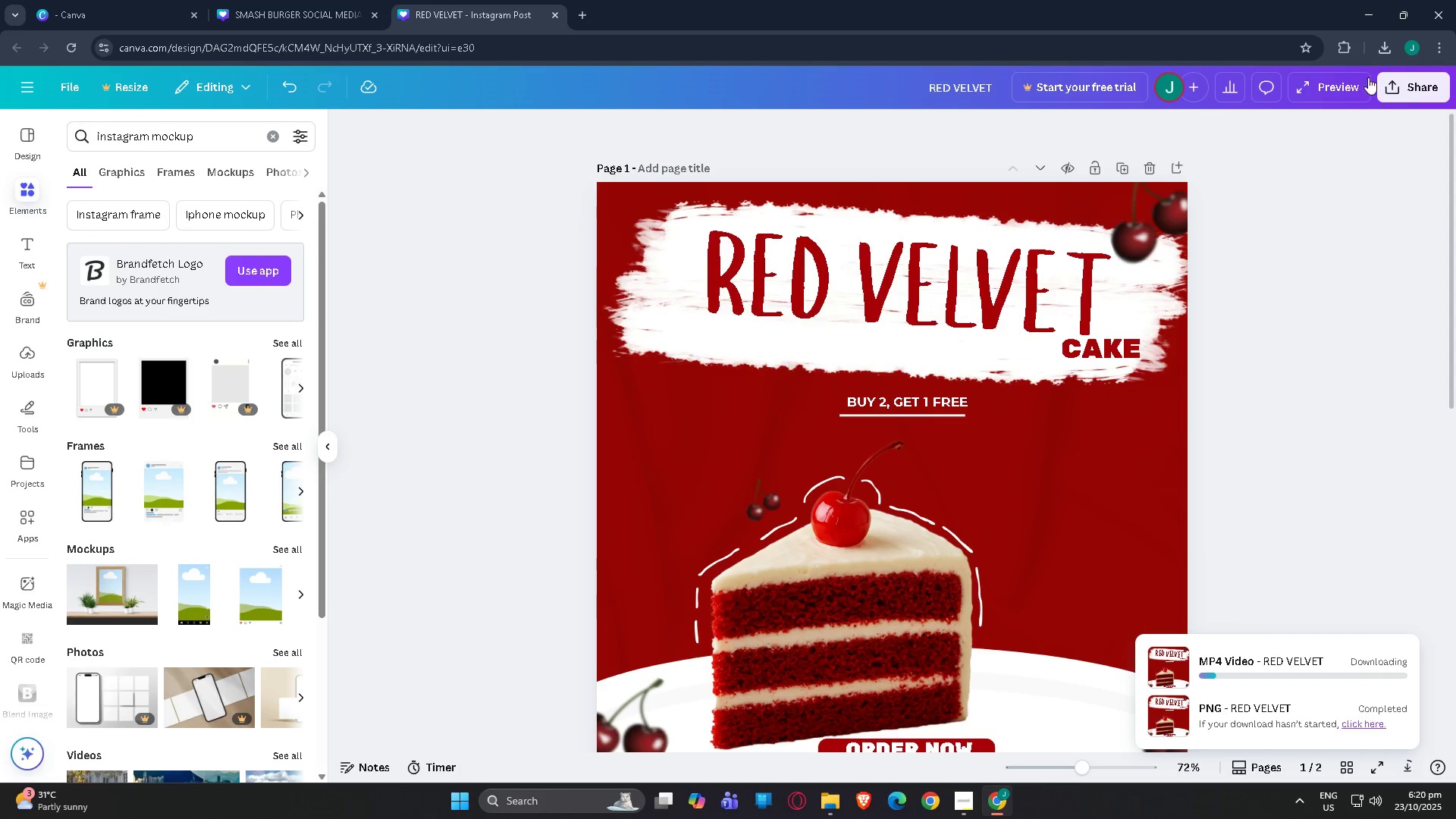 
wait(5.67)
 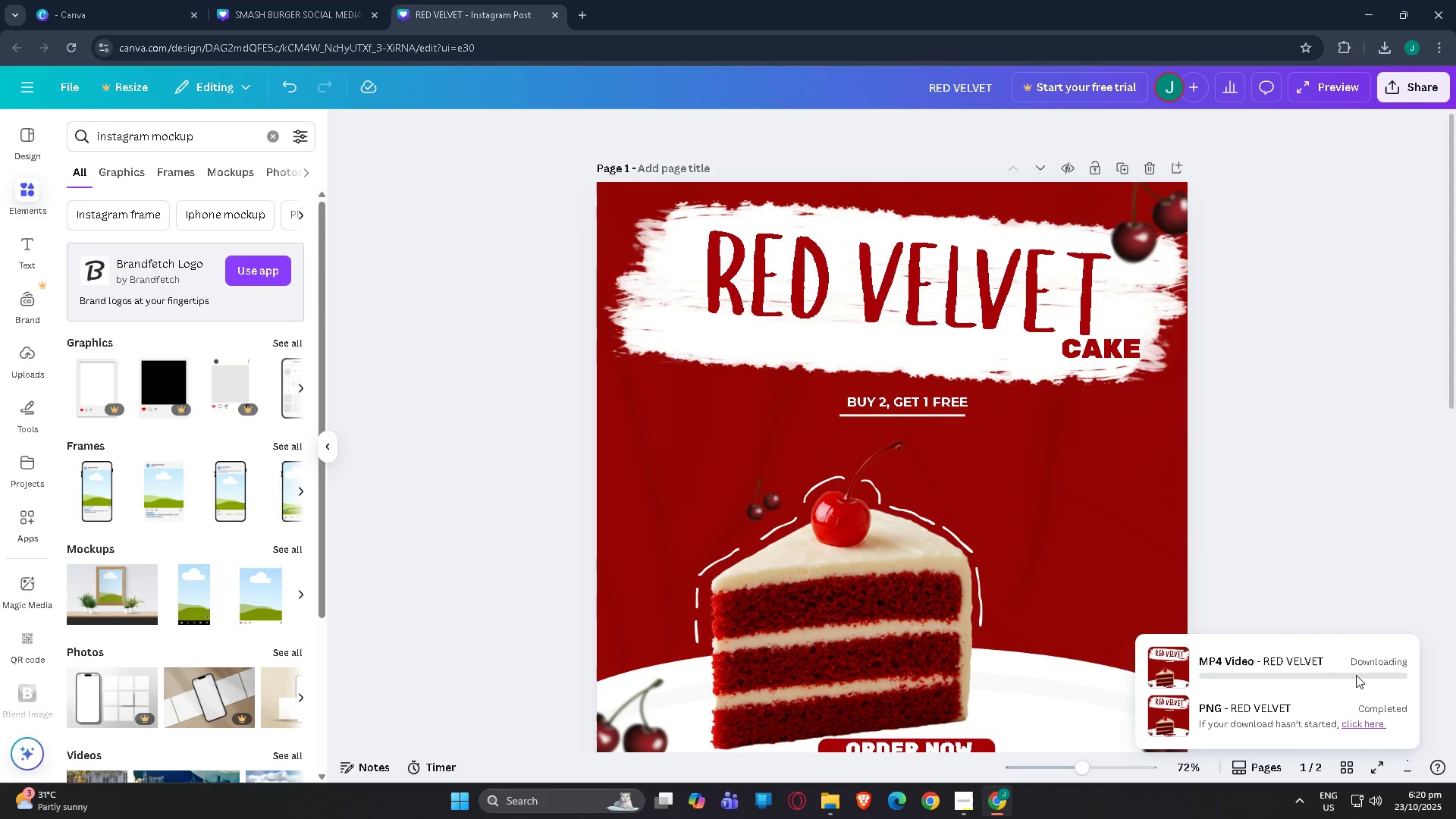 
scroll: coordinate [790, 675], scroll_direction: down, amount: 6.0
 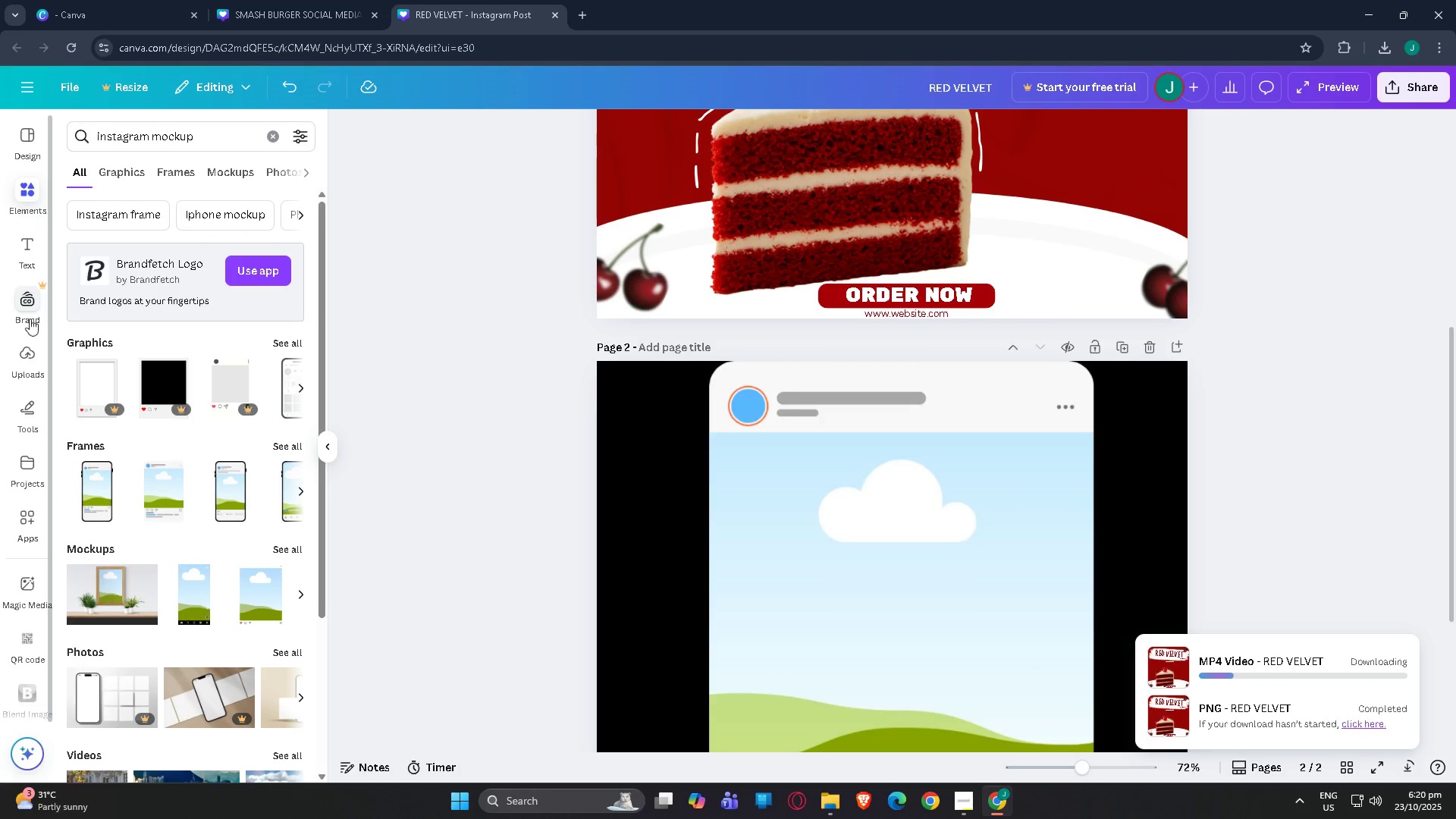 
left_click([26, 359])
 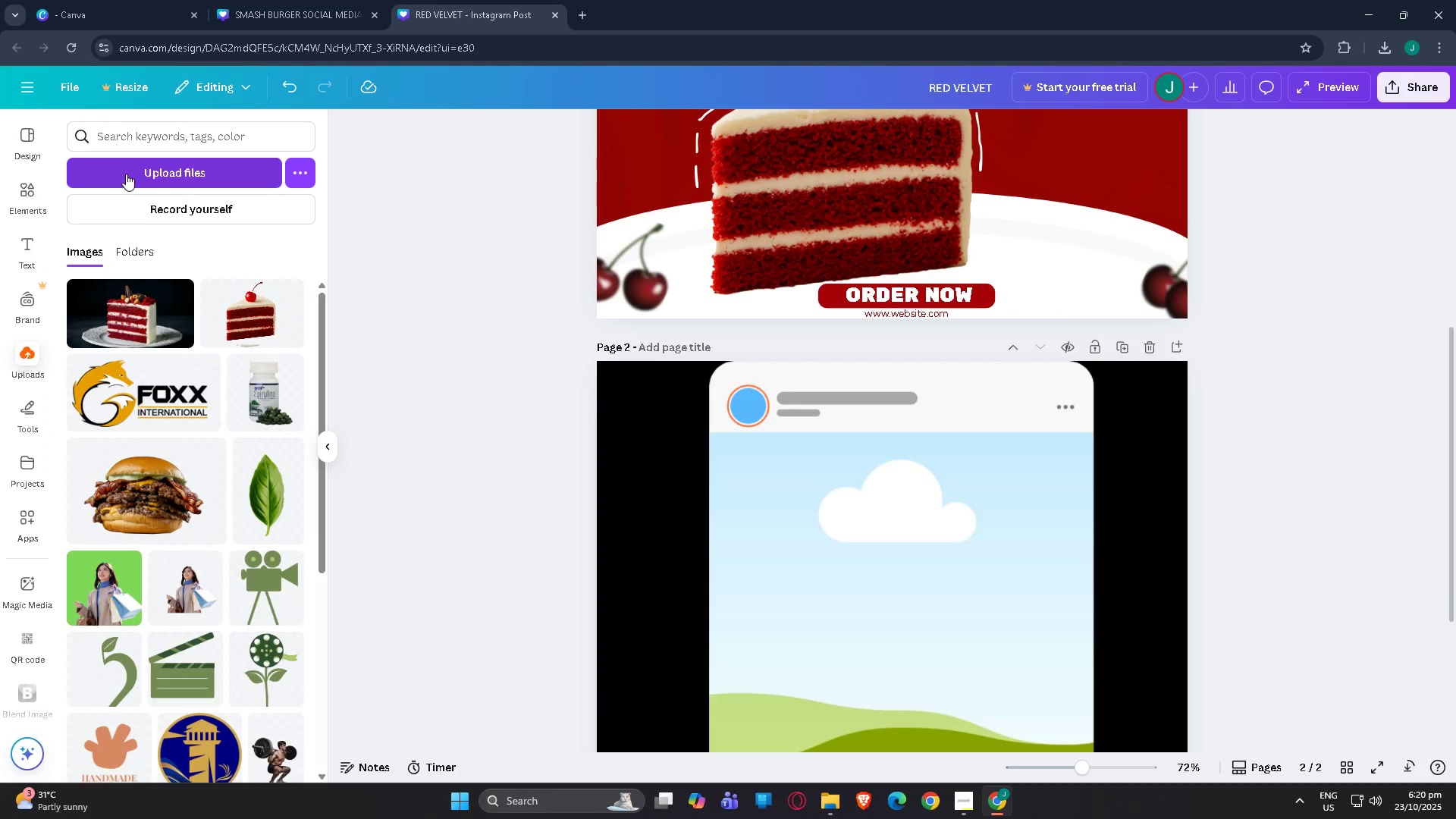 
left_click([128, 170])
 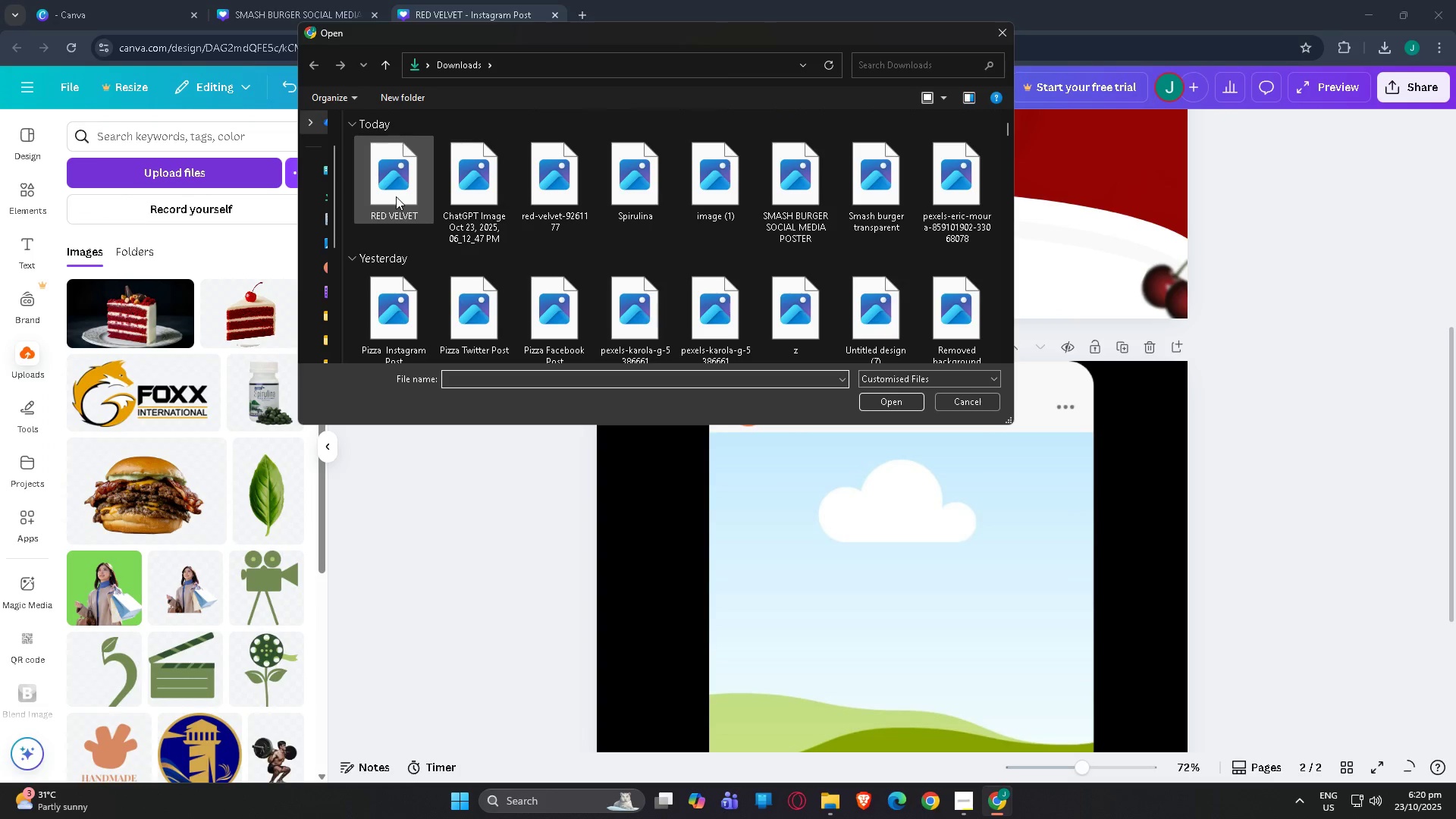 
double_click([396, 196])
 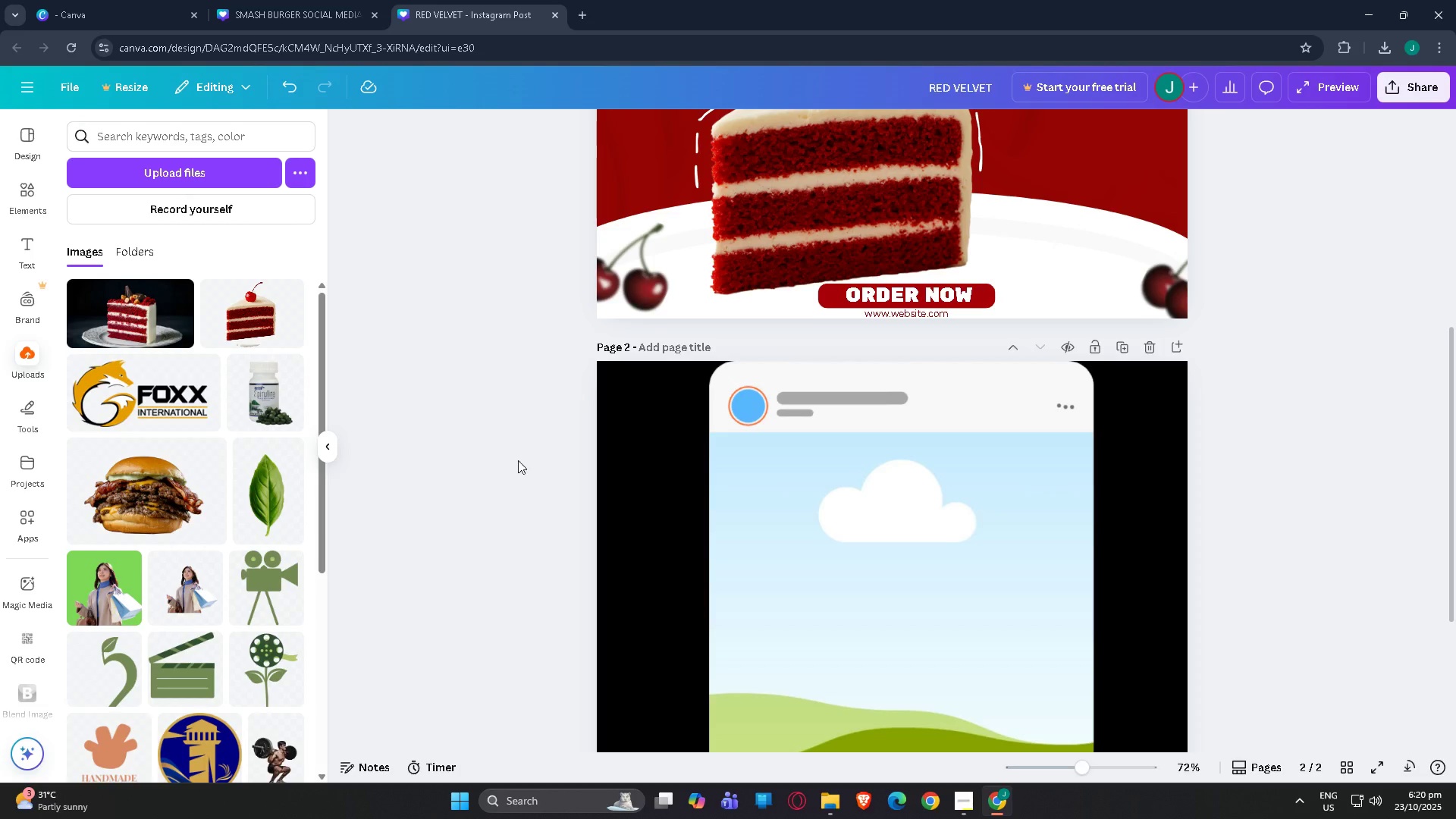 
scroll: coordinate [742, 538], scroll_direction: down, amount: 4.0
 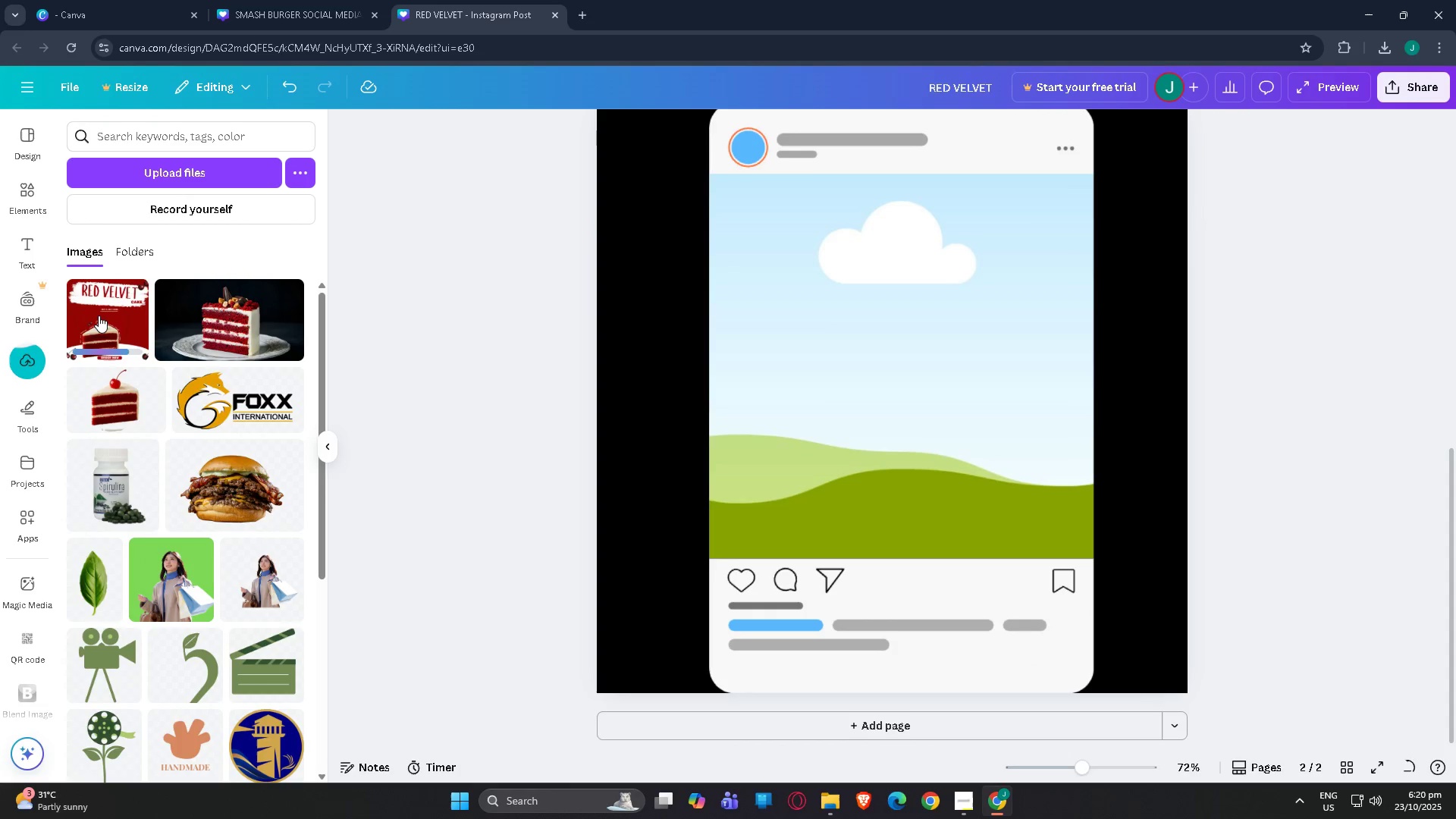 
left_click_drag(start_coordinate=[99, 315], to_coordinate=[877, 337])
 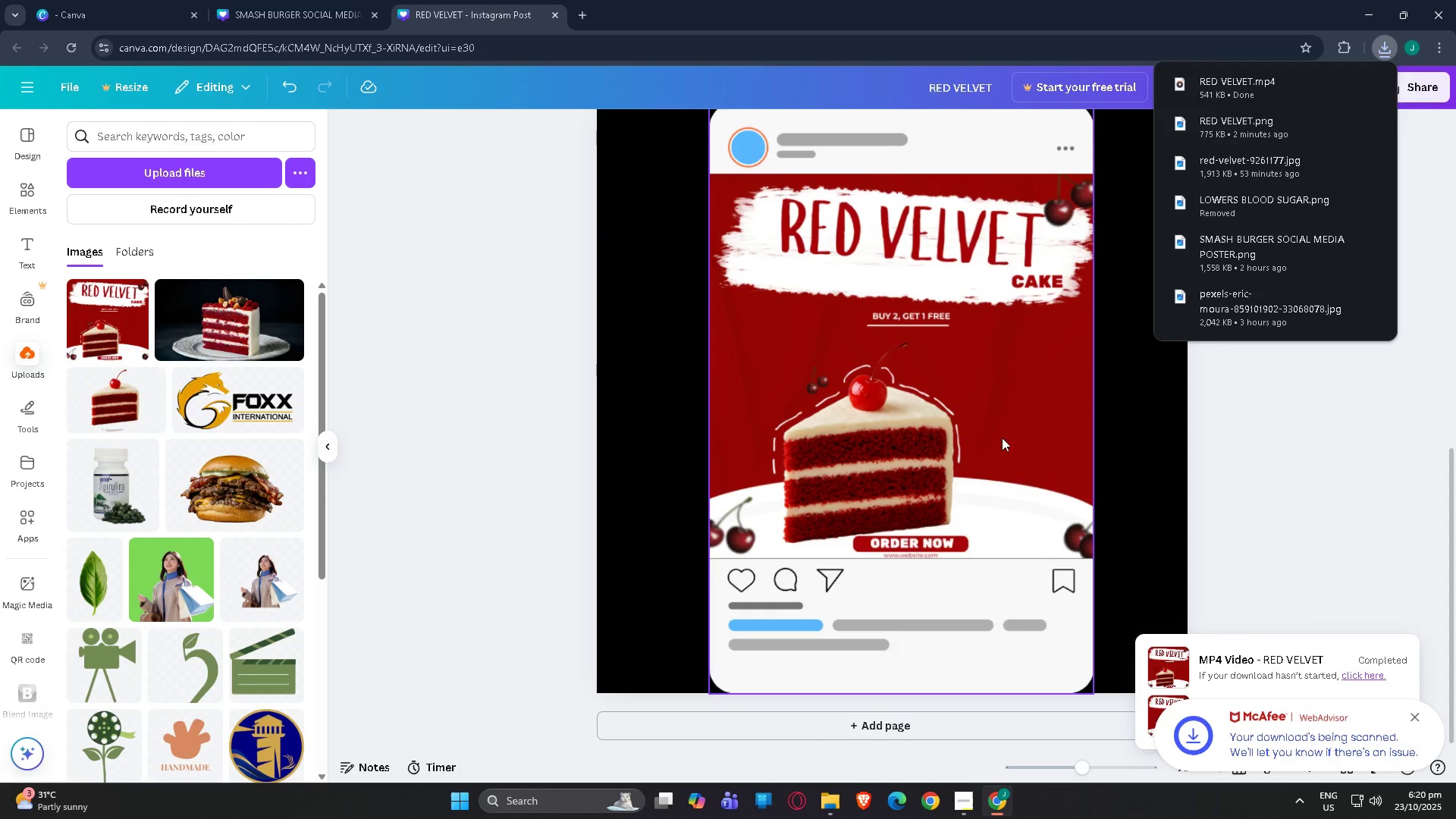 
left_click_drag(start_coordinate=[981, 440], to_coordinate=[980, 436])
 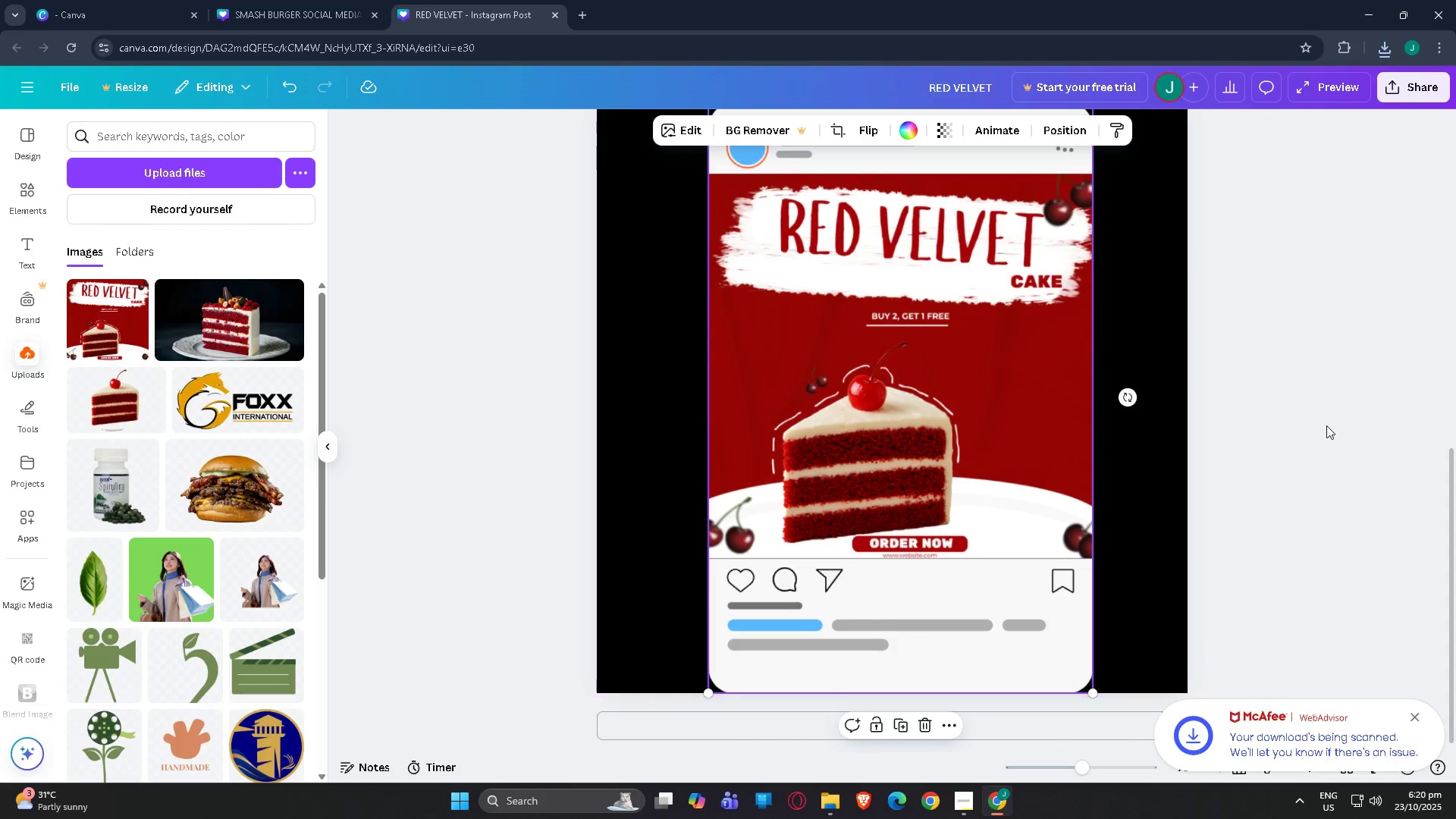 
left_click([1326, 425])
 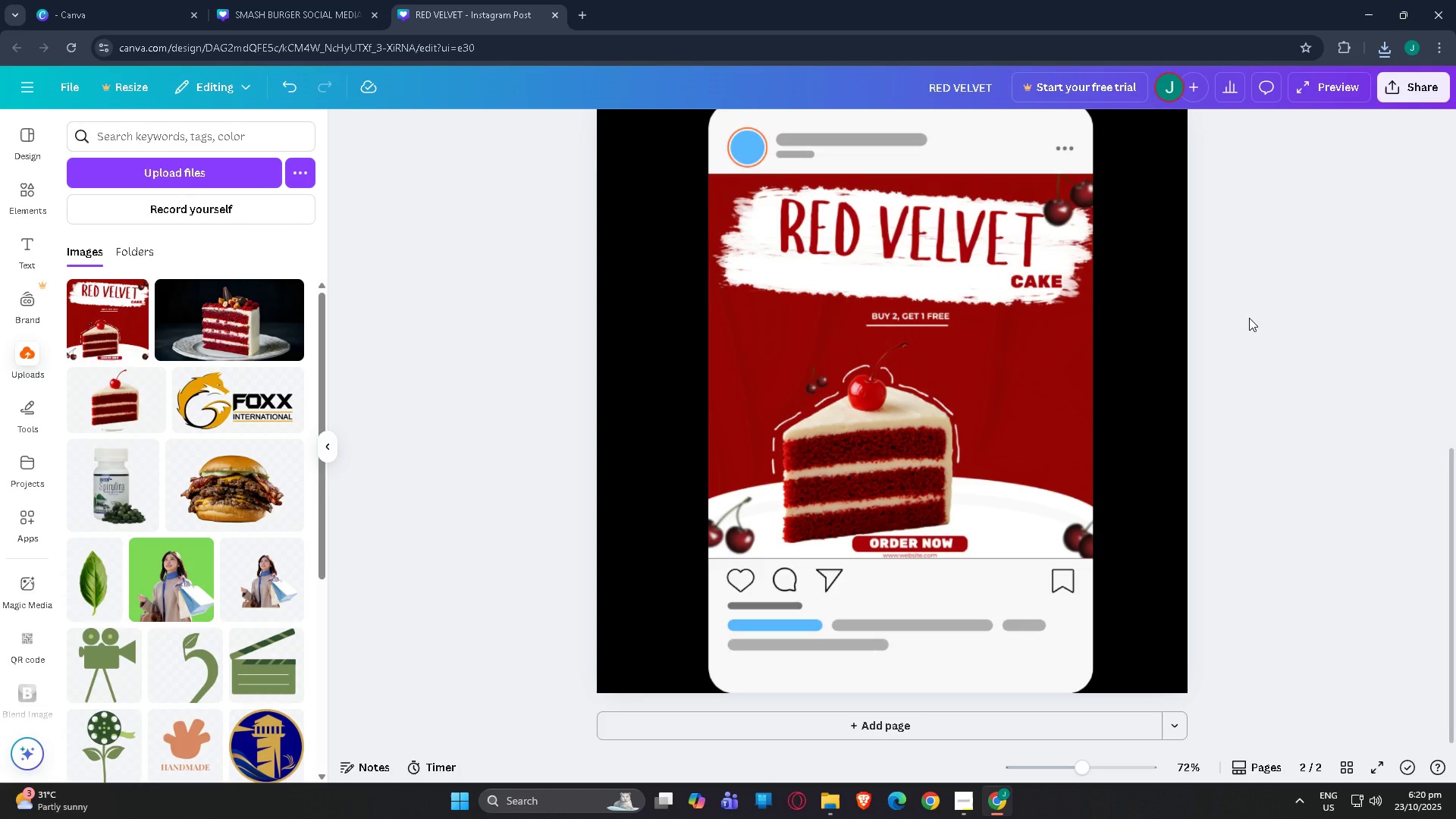 
wait(12.87)
 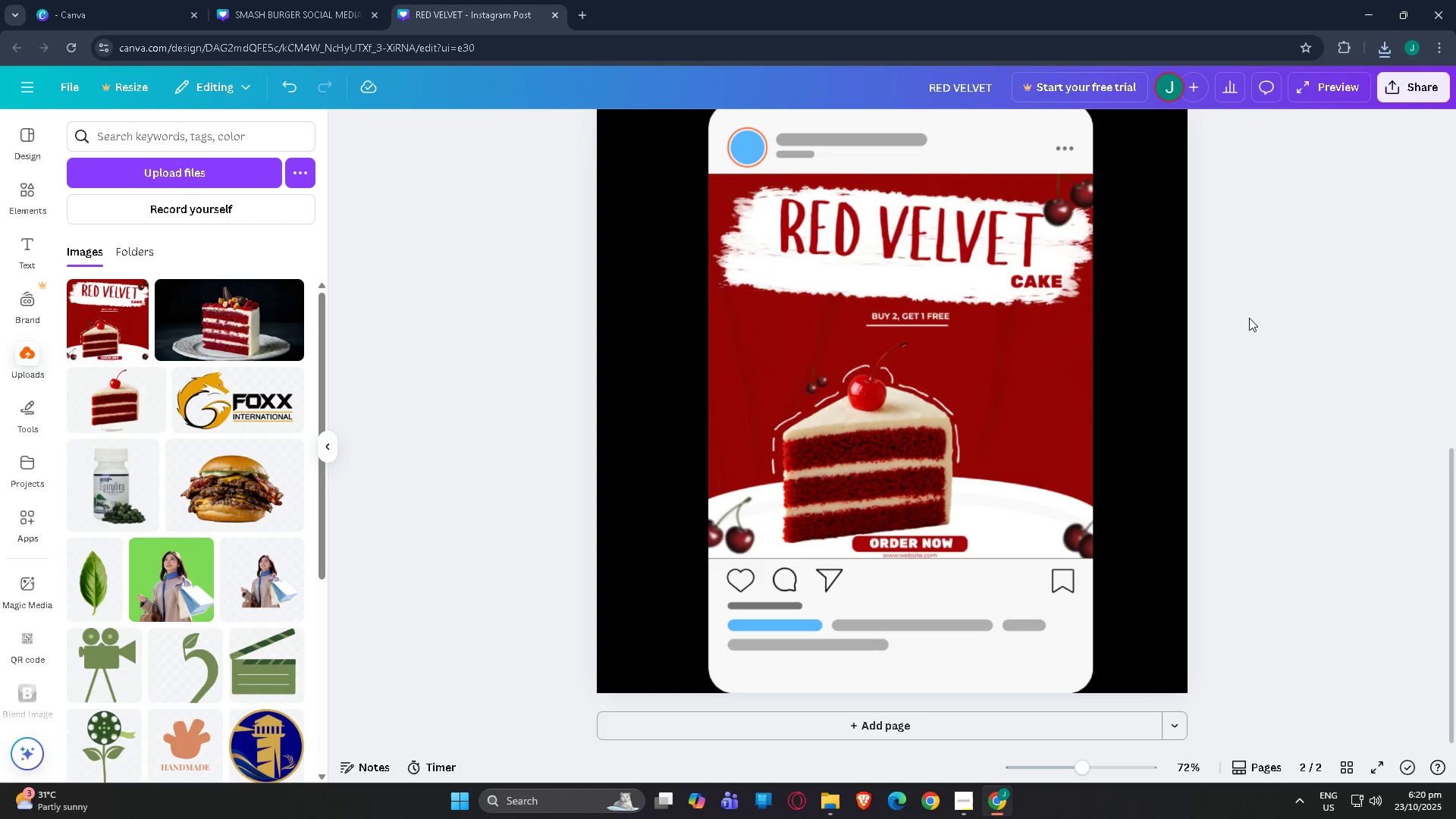 
scroll: coordinate [1236, 451], scroll_direction: up, amount: 4.0
 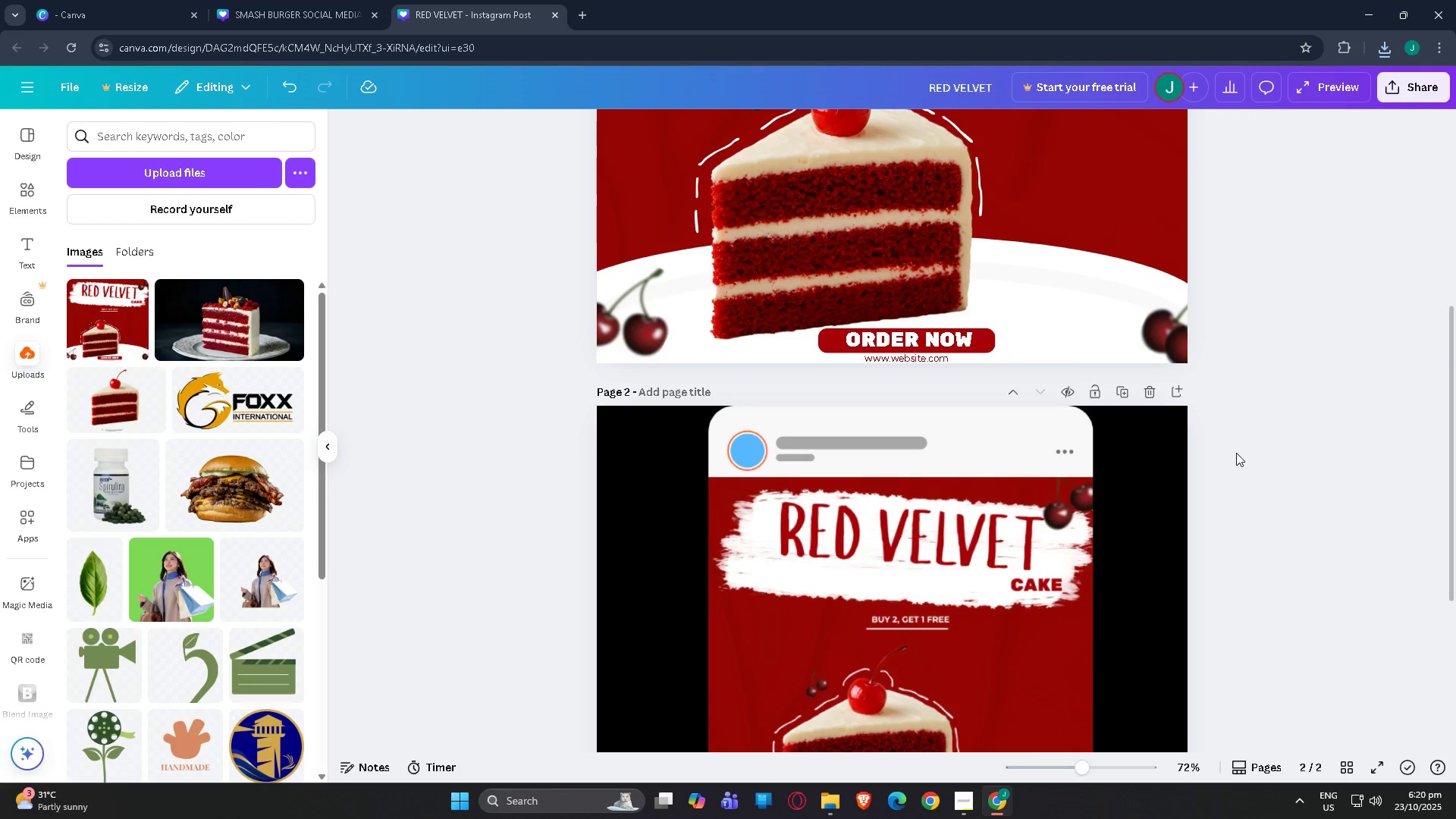 
scroll: coordinate [1233, 457], scroll_direction: down, amount: 4.0
 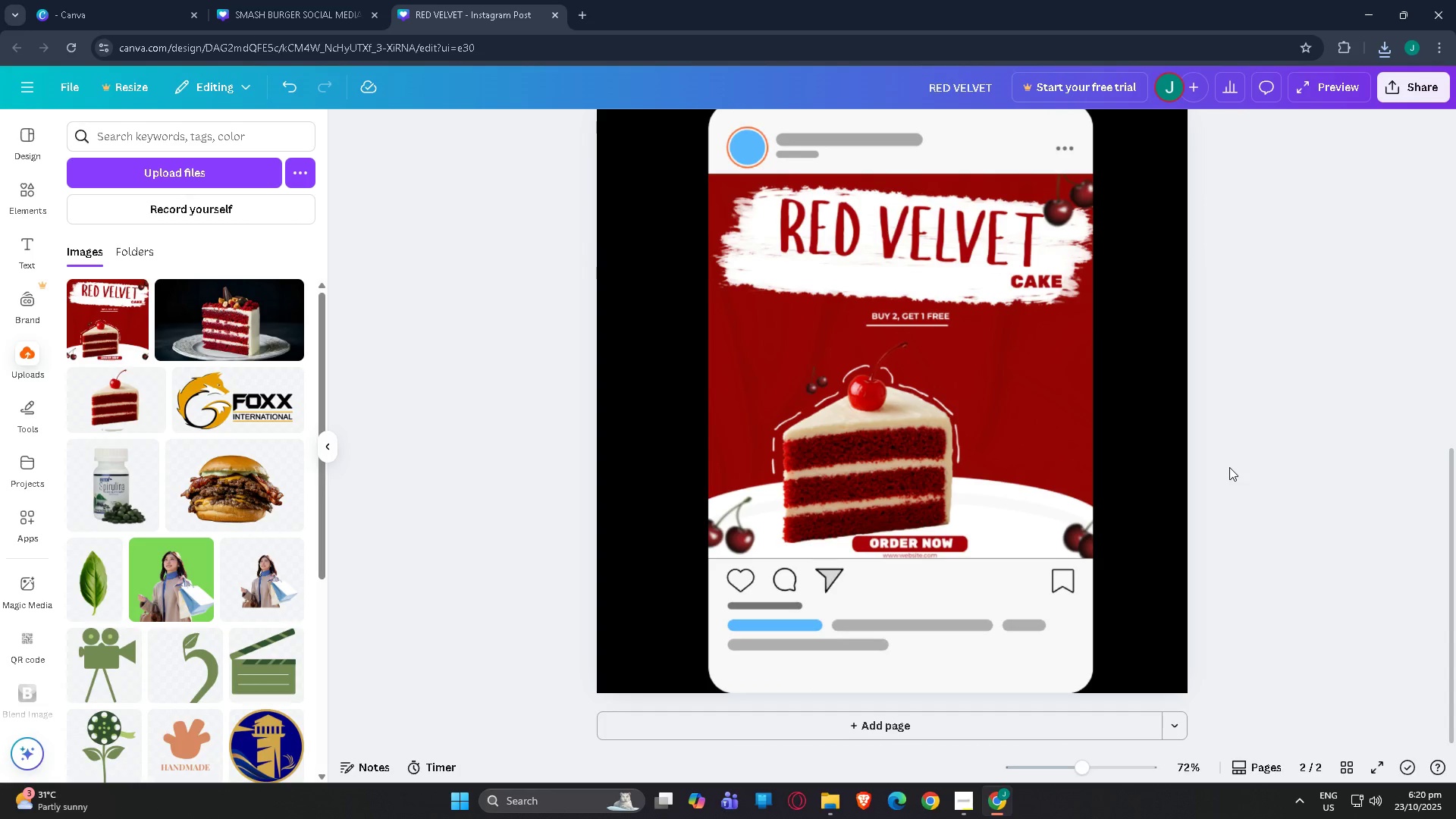 
scroll: coordinate [1224, 475], scroll_direction: up, amount: 9.0
 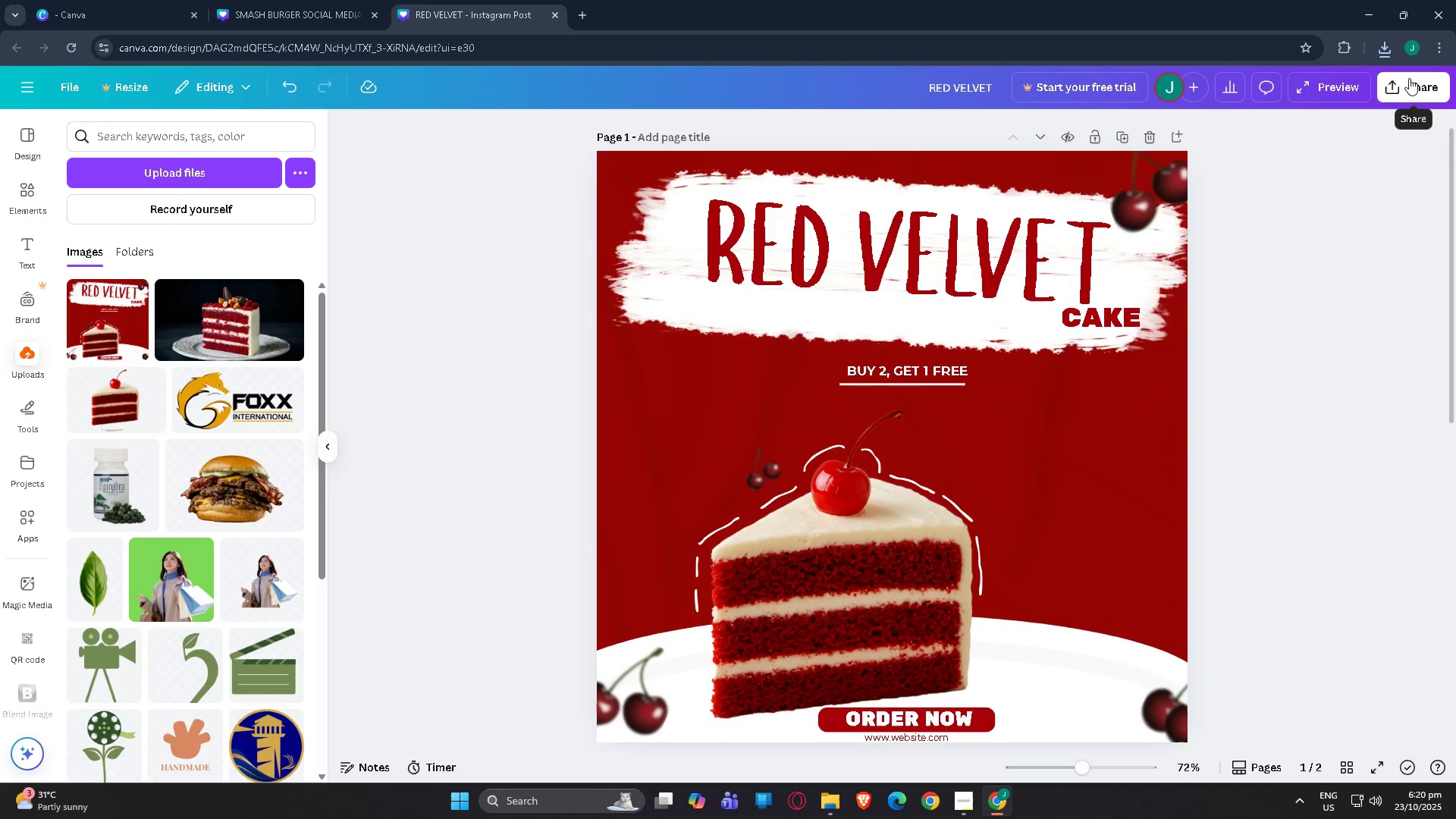 
left_click([1409, 78])
 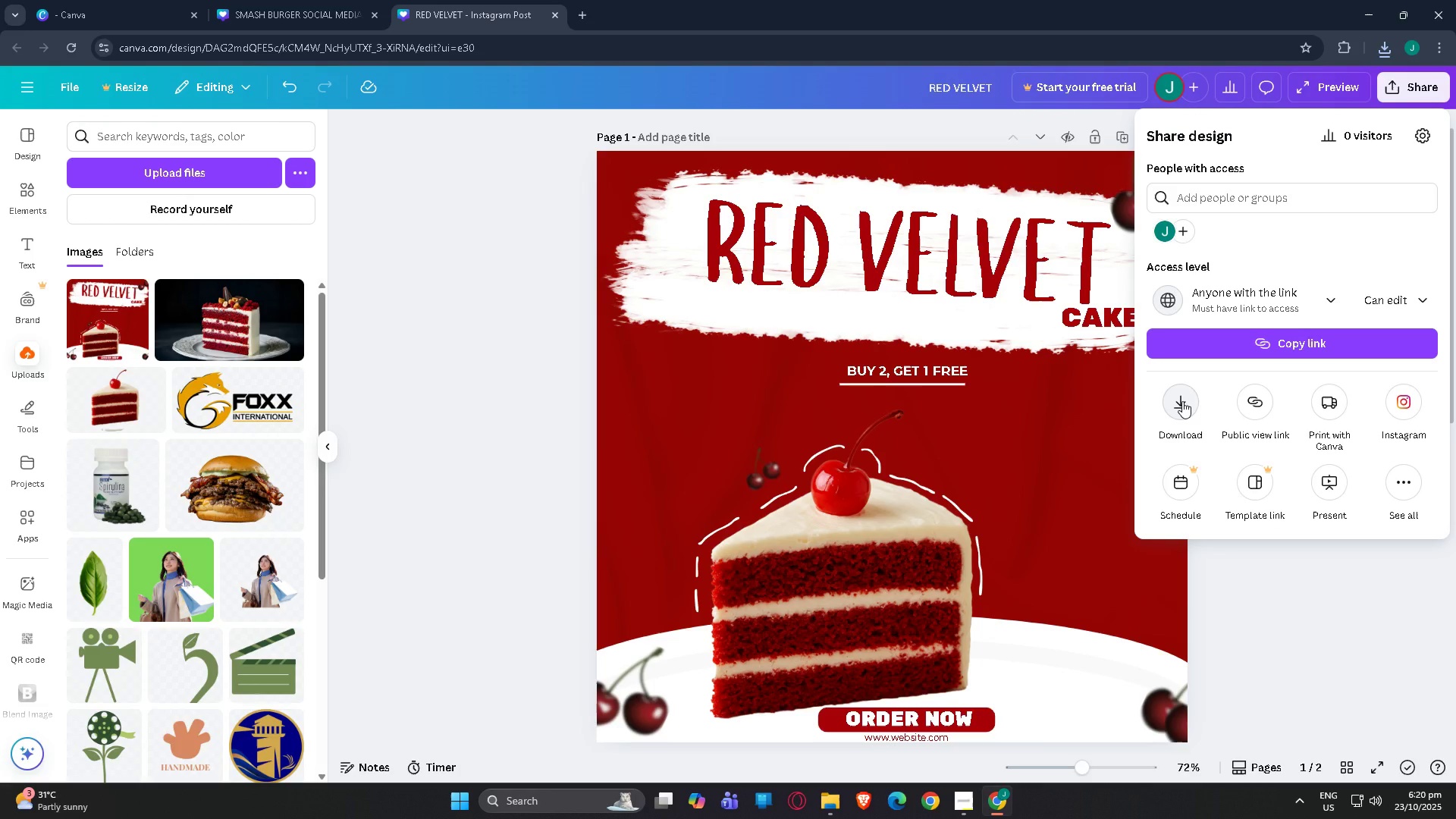 
left_click([1182, 401])
 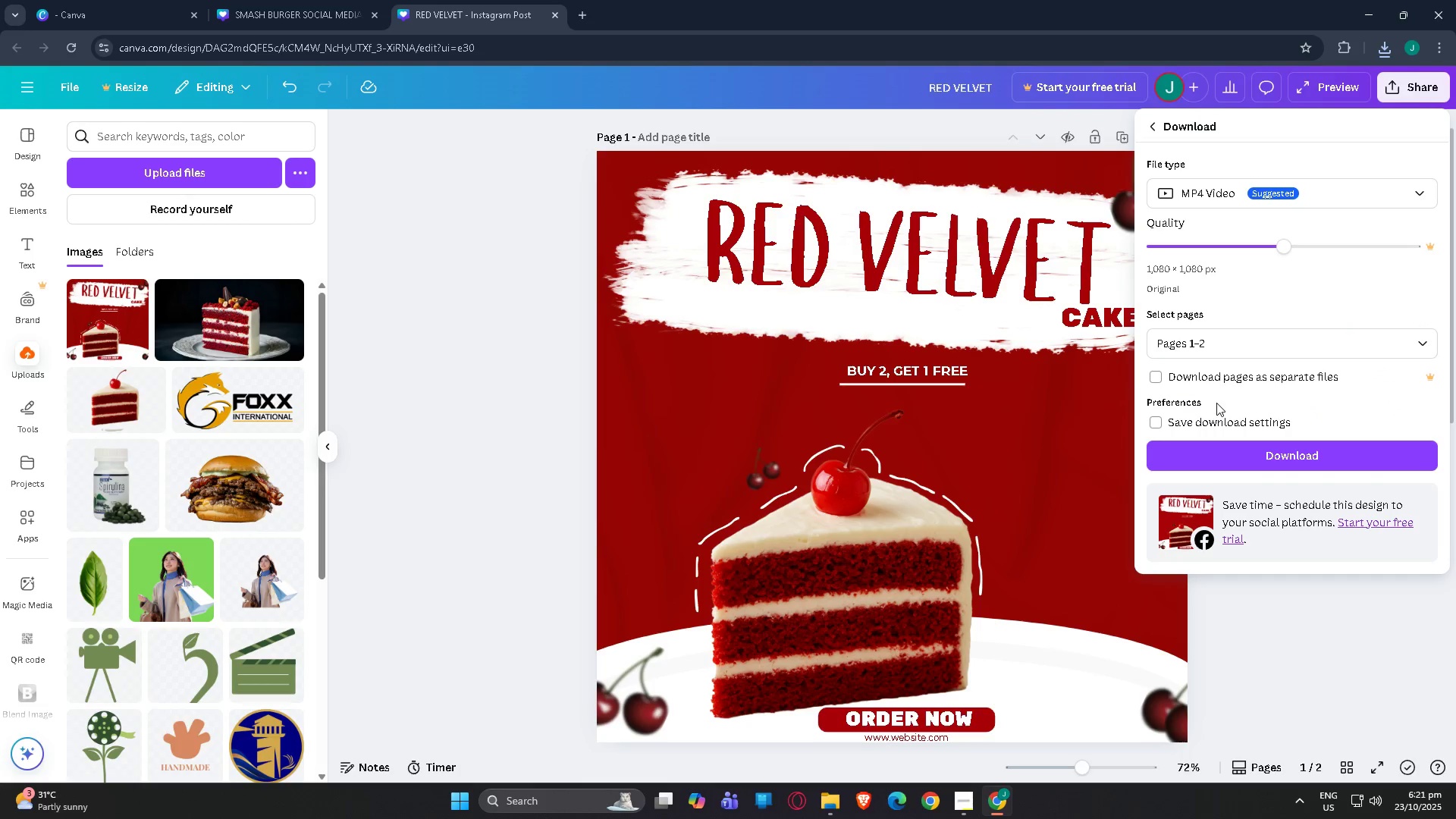 
left_click([1228, 349])
 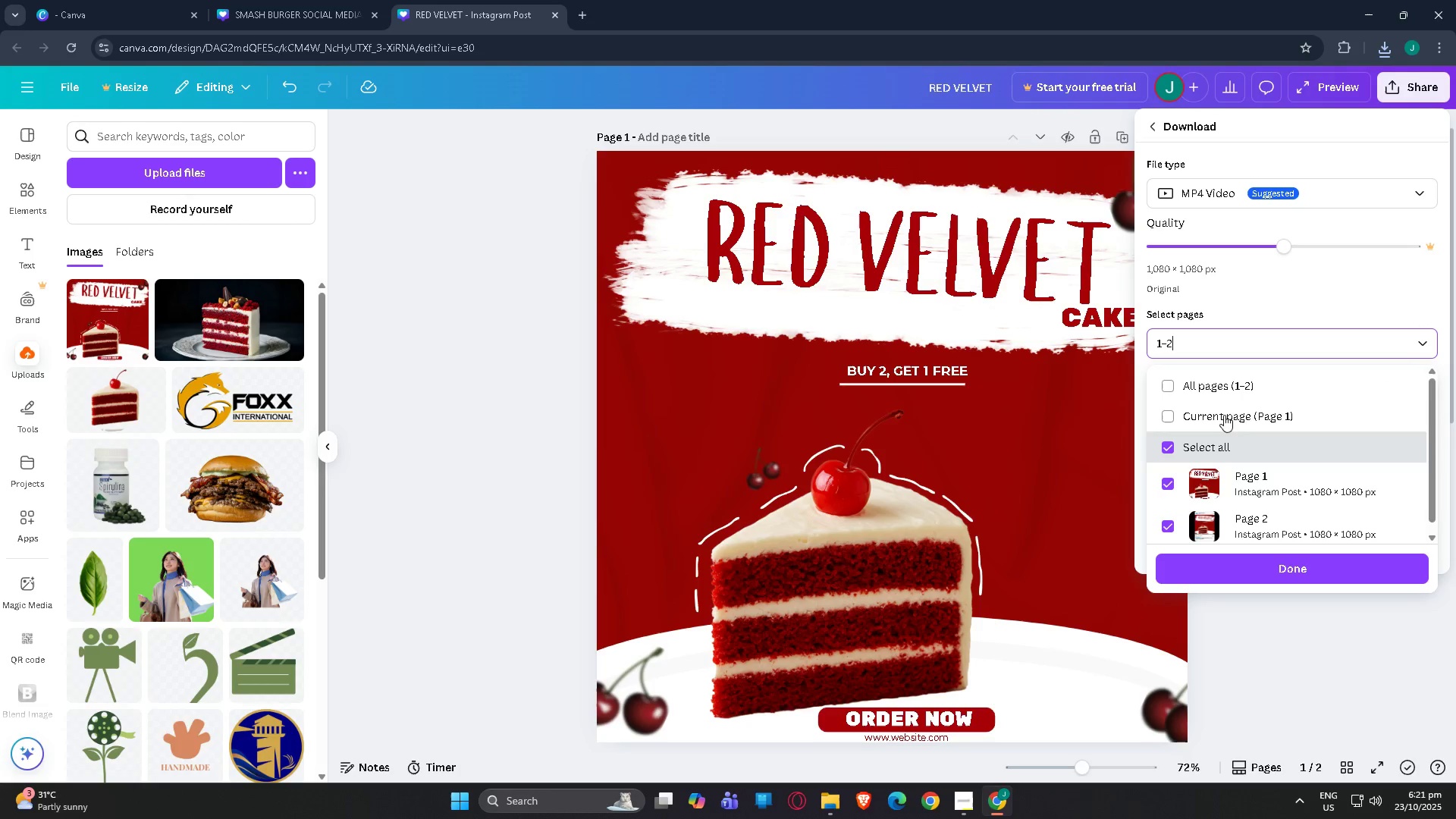 
scroll: coordinate [1225, 436], scroll_direction: down, amount: 3.0
 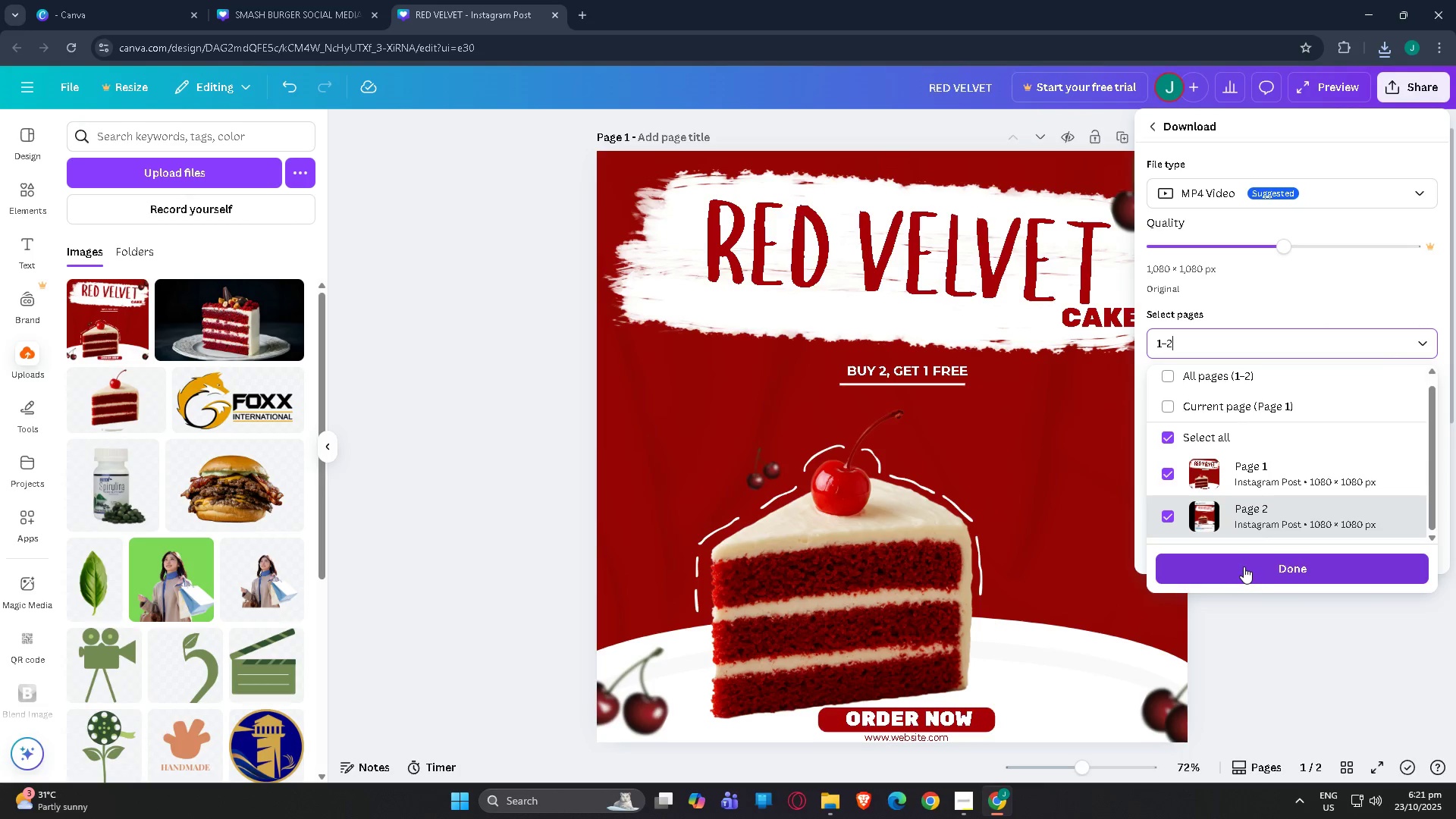 
left_click([1244, 566])
 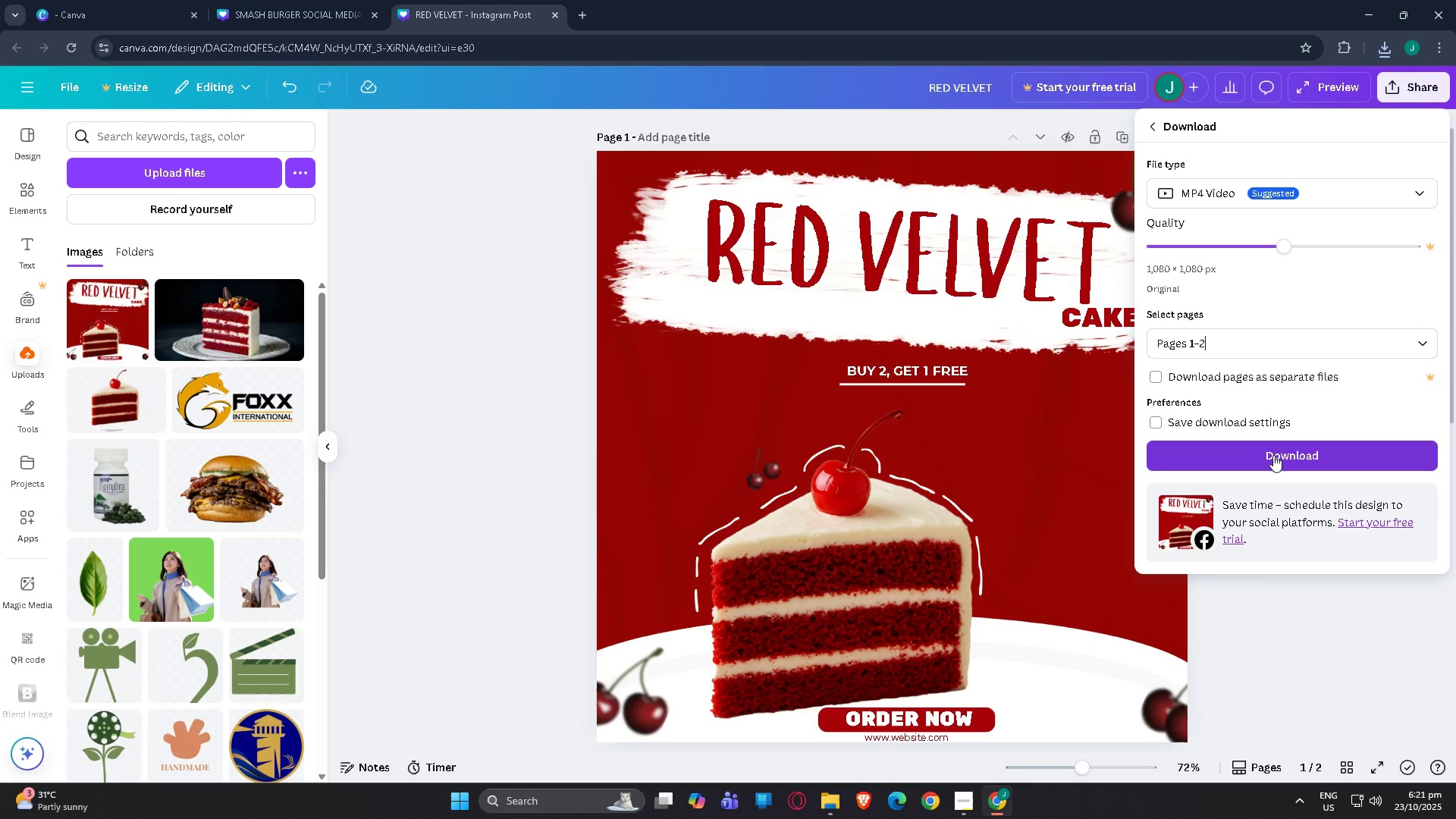 
left_click([1301, 196])
 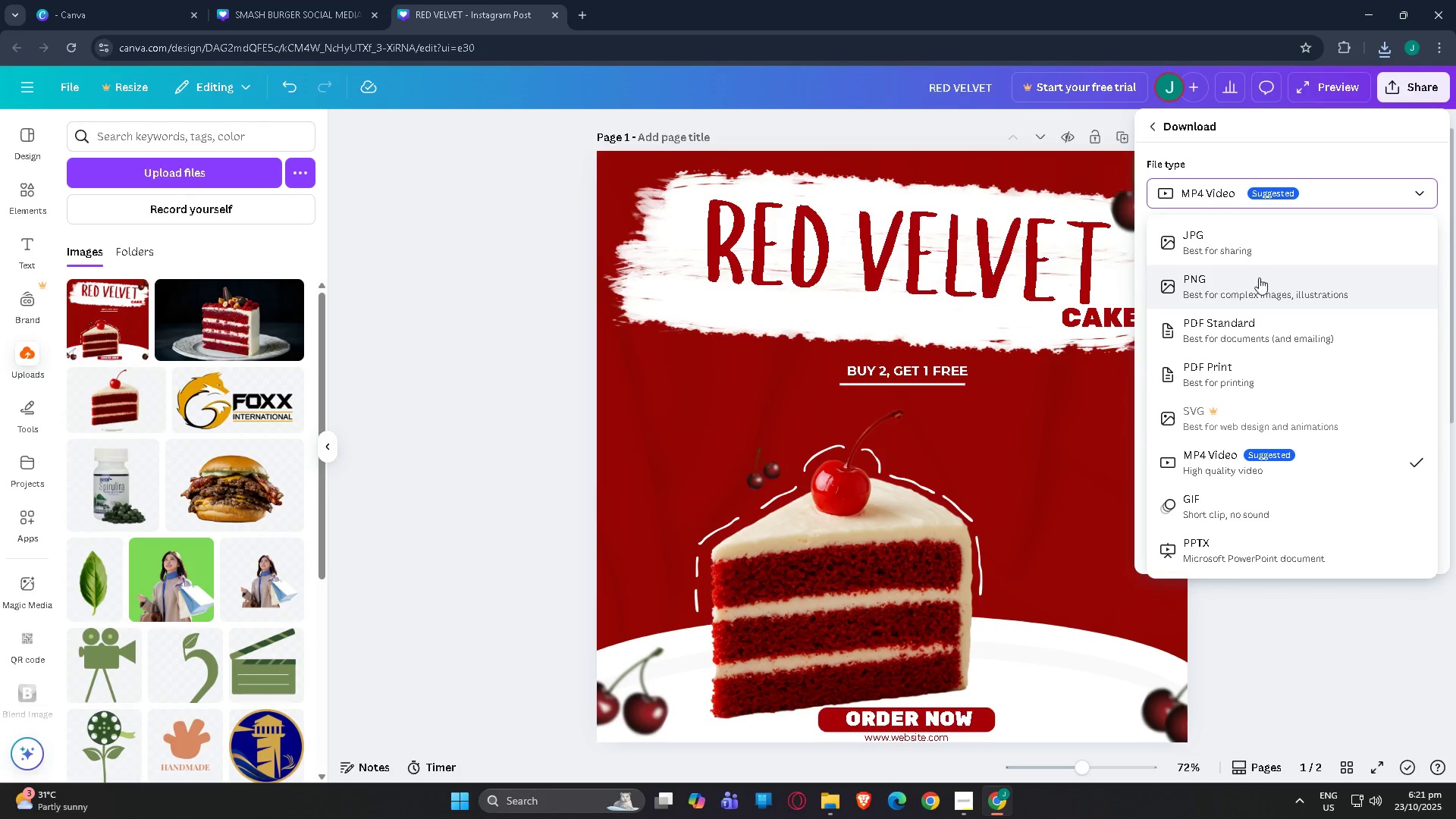 
left_click([1259, 281])
 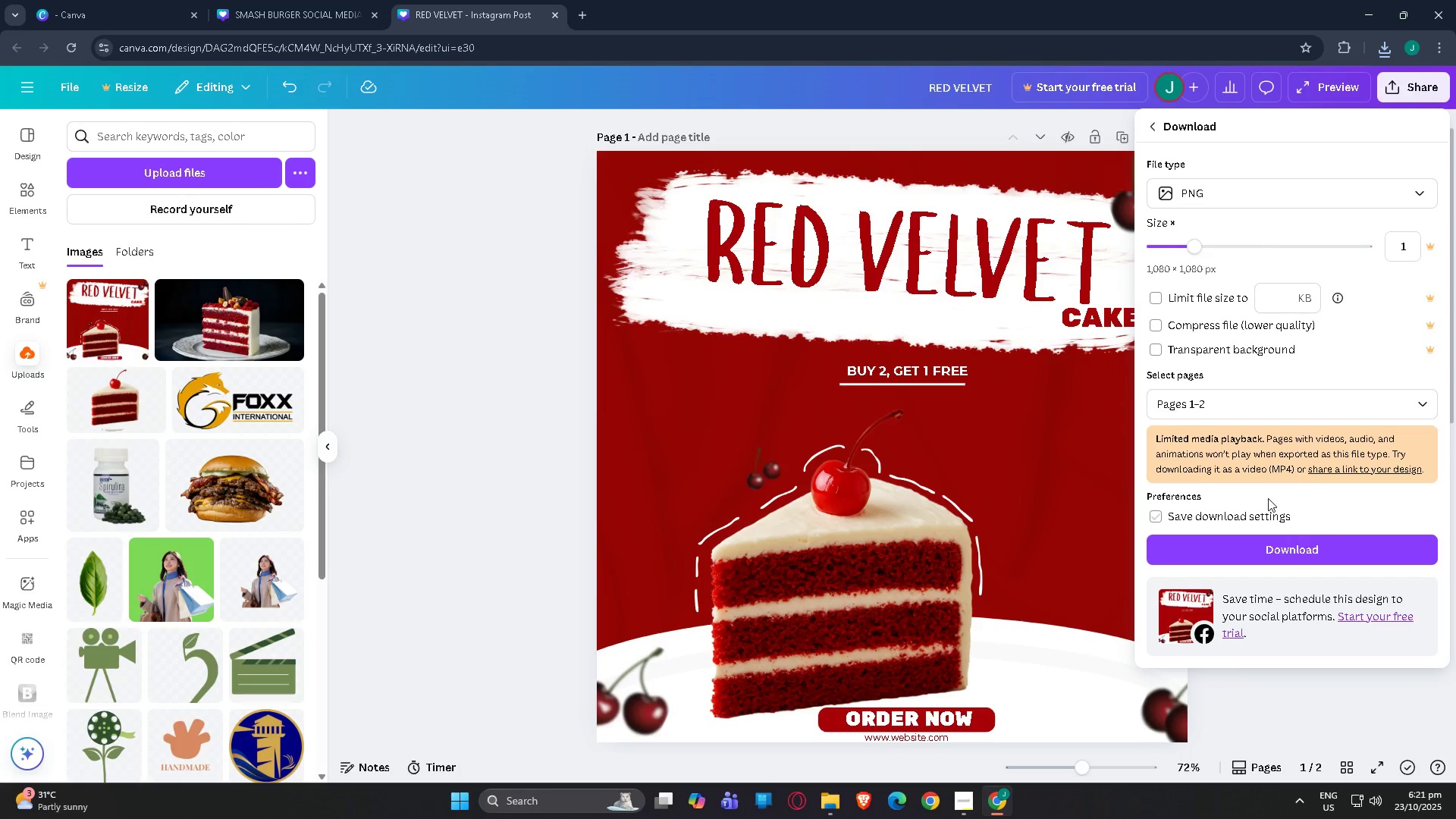 
scroll: coordinate [1307, 713], scroll_direction: down, amount: 10.0
 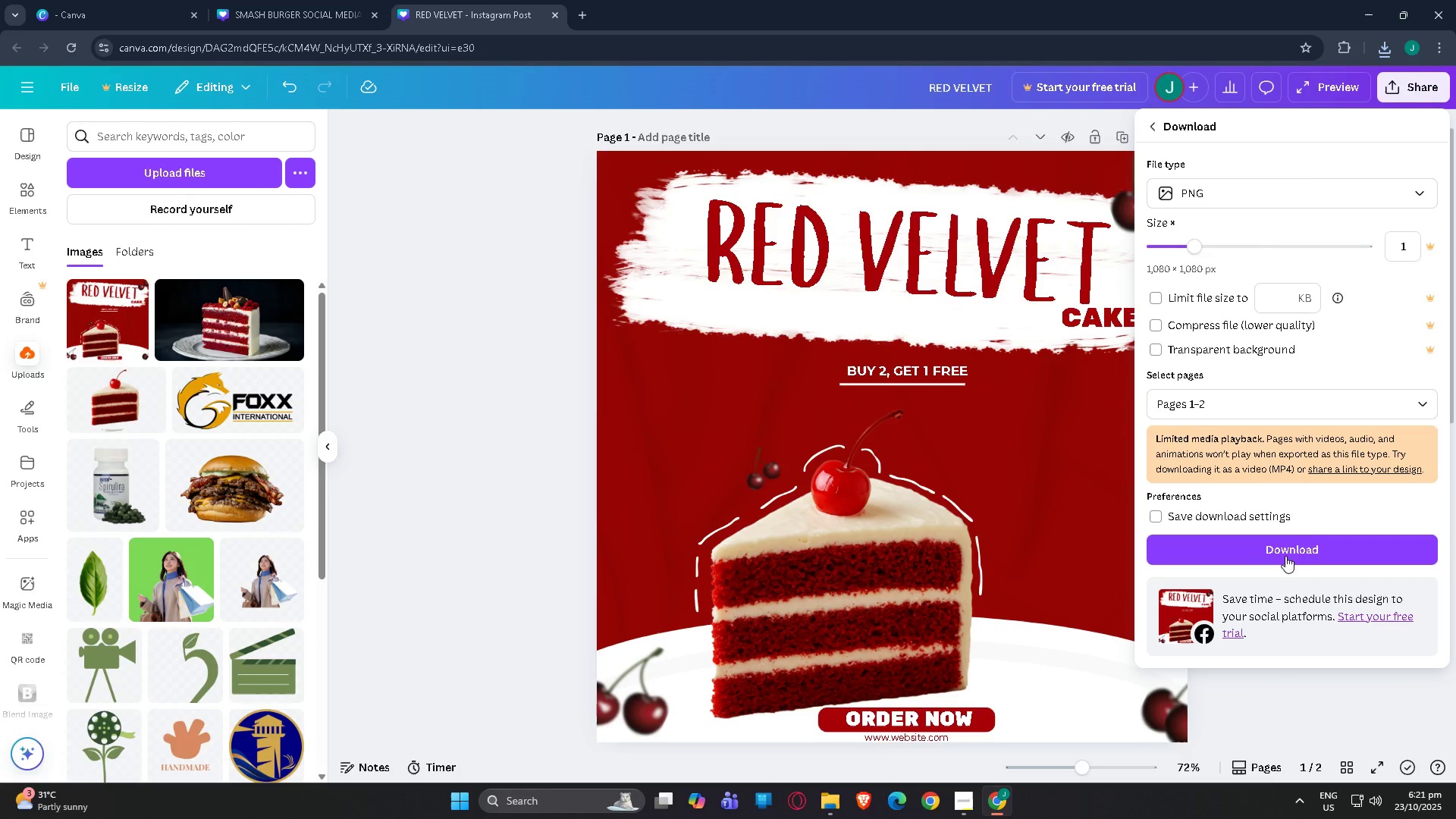 
left_click([1287, 548])
 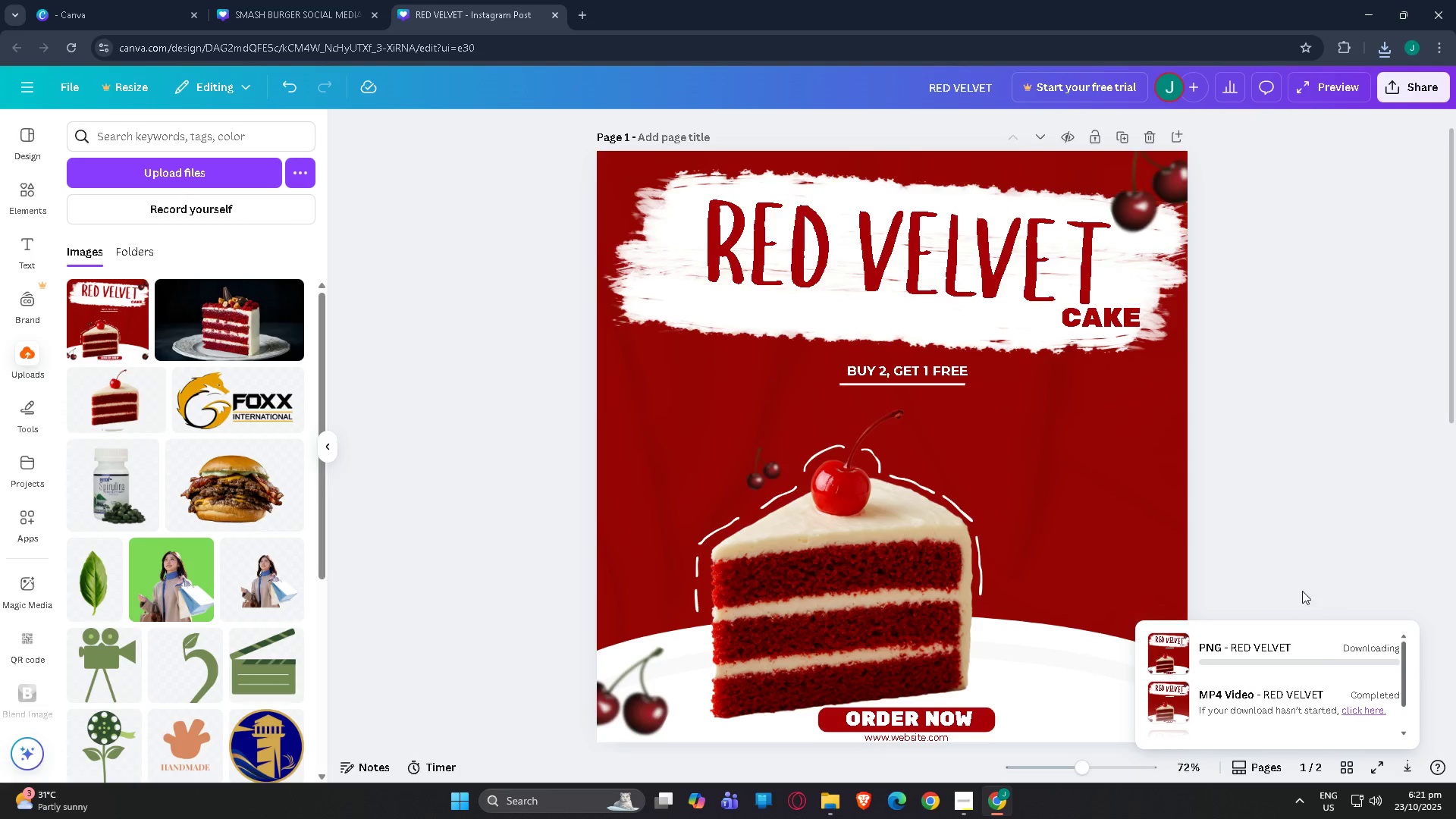 
scroll: coordinate [1394, 648], scroll_direction: down, amount: 3.0
 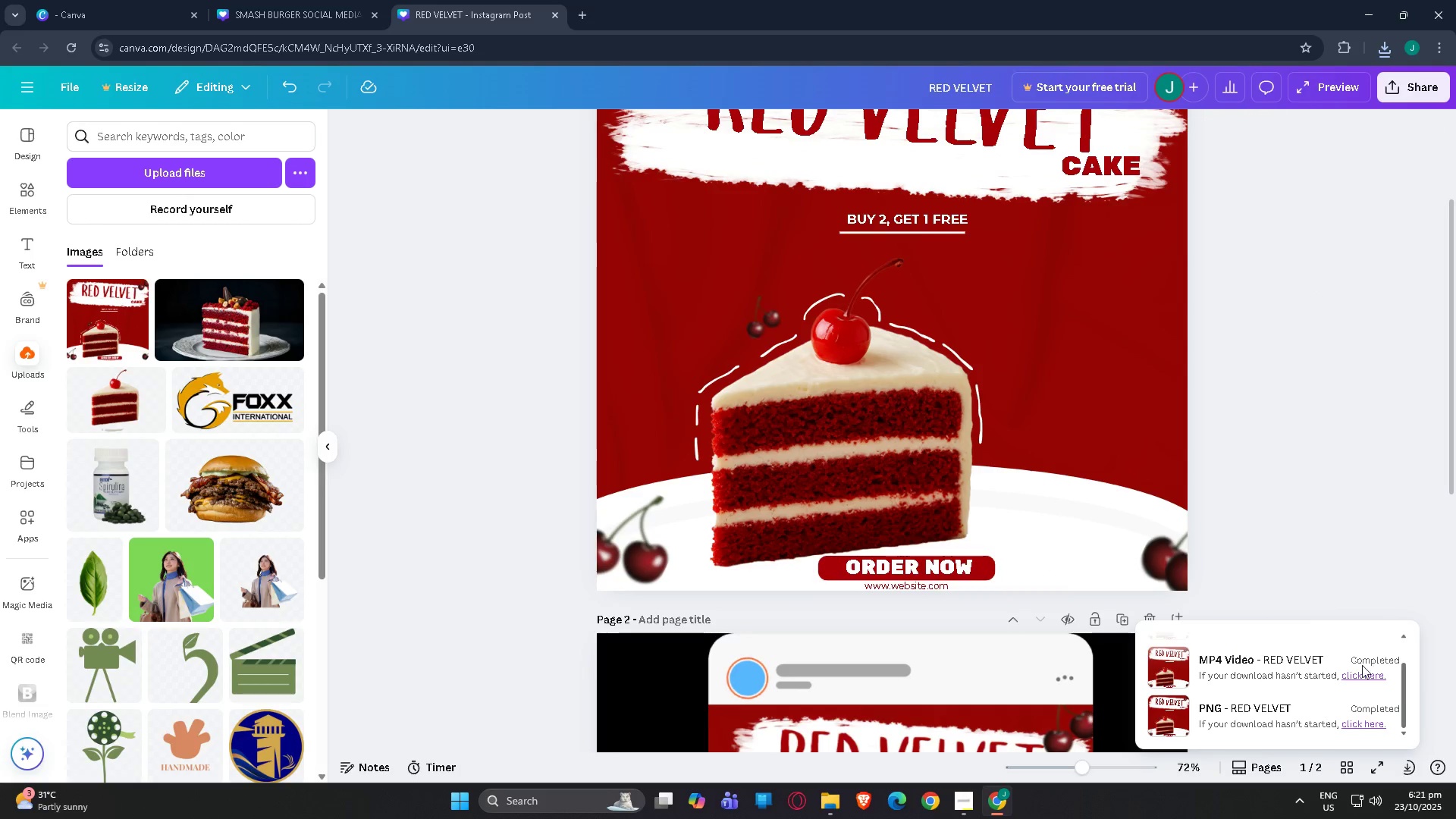 
scroll: coordinate [1316, 445], scroll_direction: up, amount: 3.0
 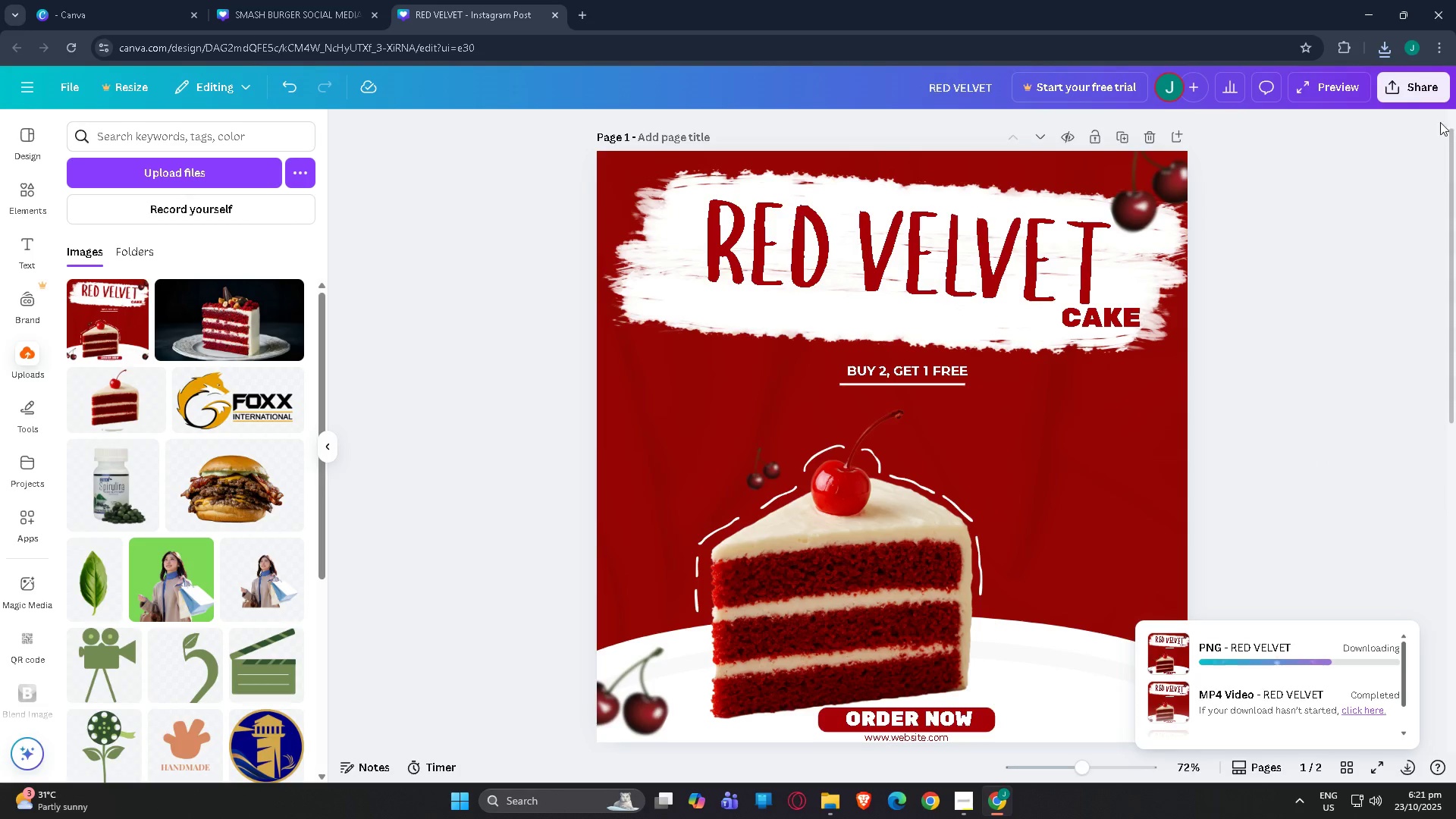 
left_click([1417, 83])
 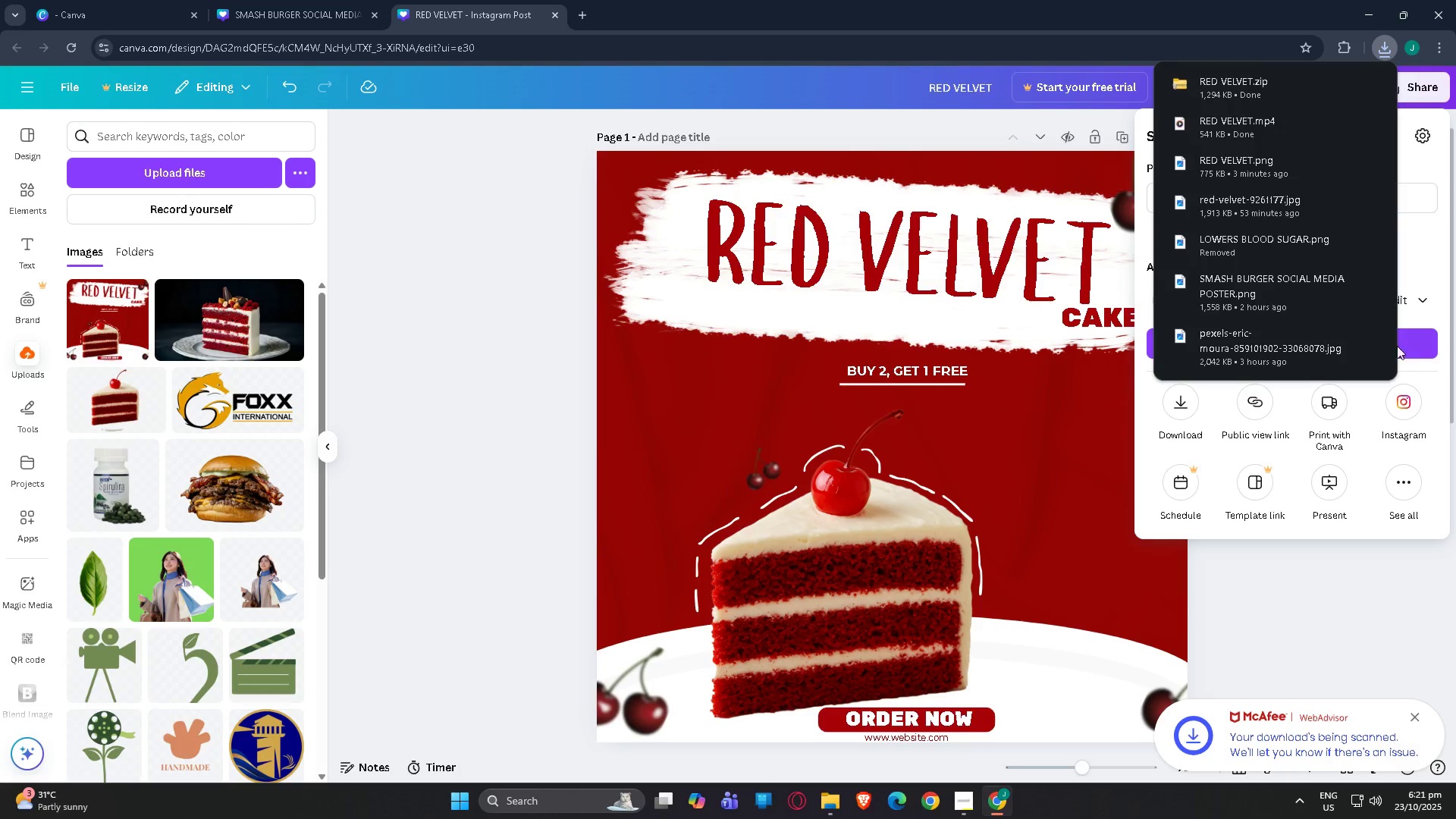 
left_click([1185, 411])
 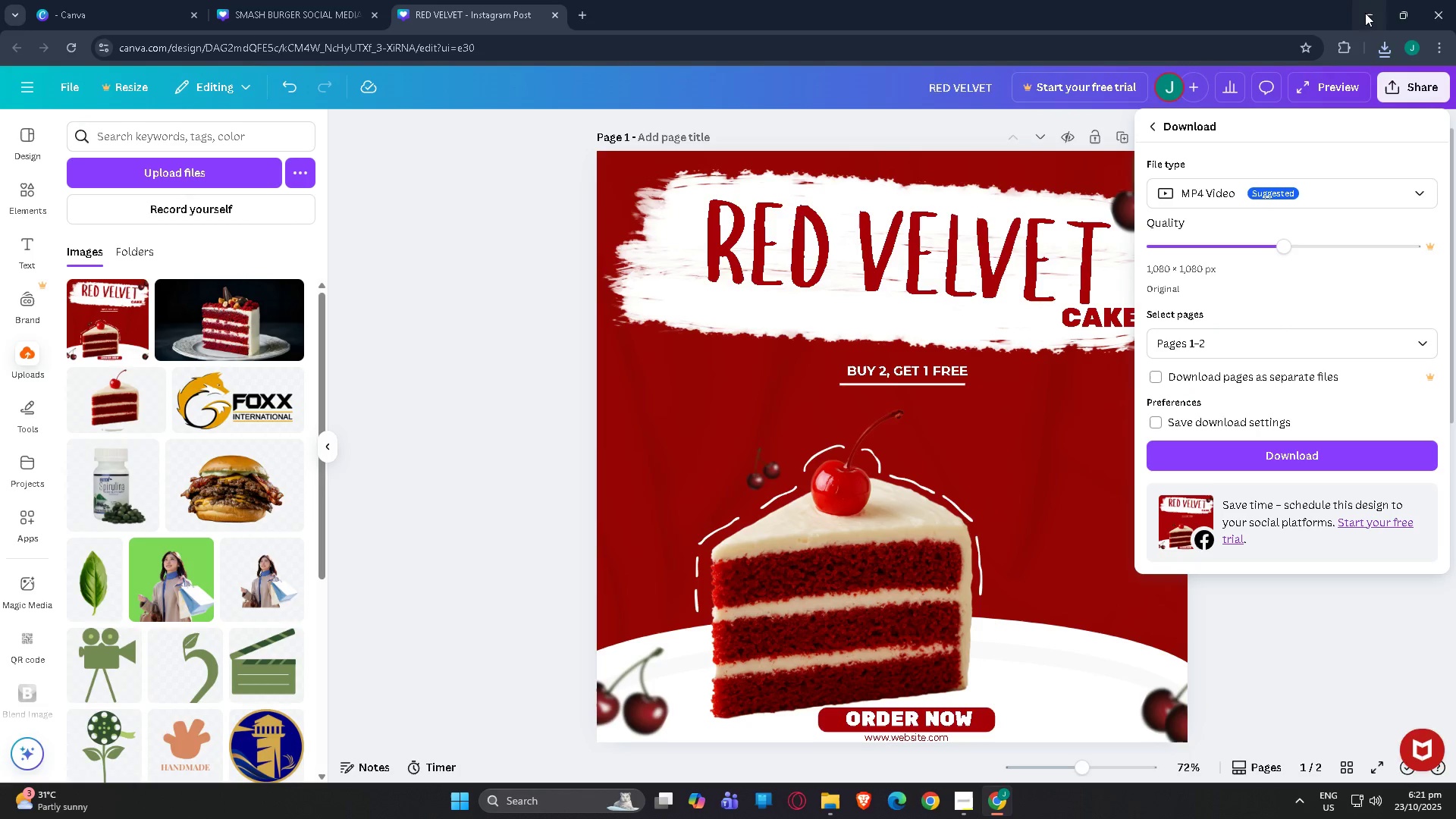 
scroll: coordinate [468, 444], scroll_direction: down, amount: 3.0
 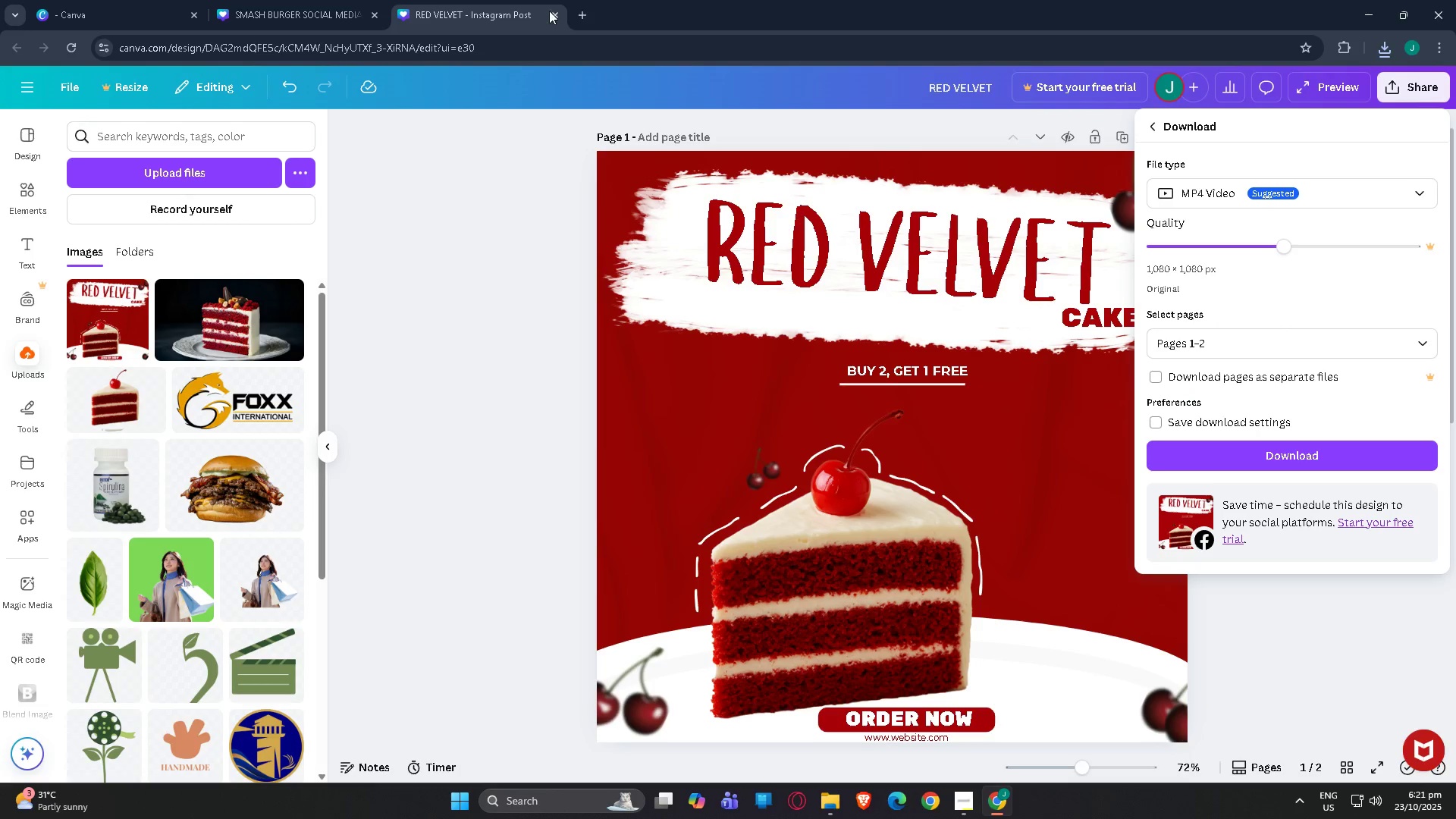 
left_click([551, 11])
 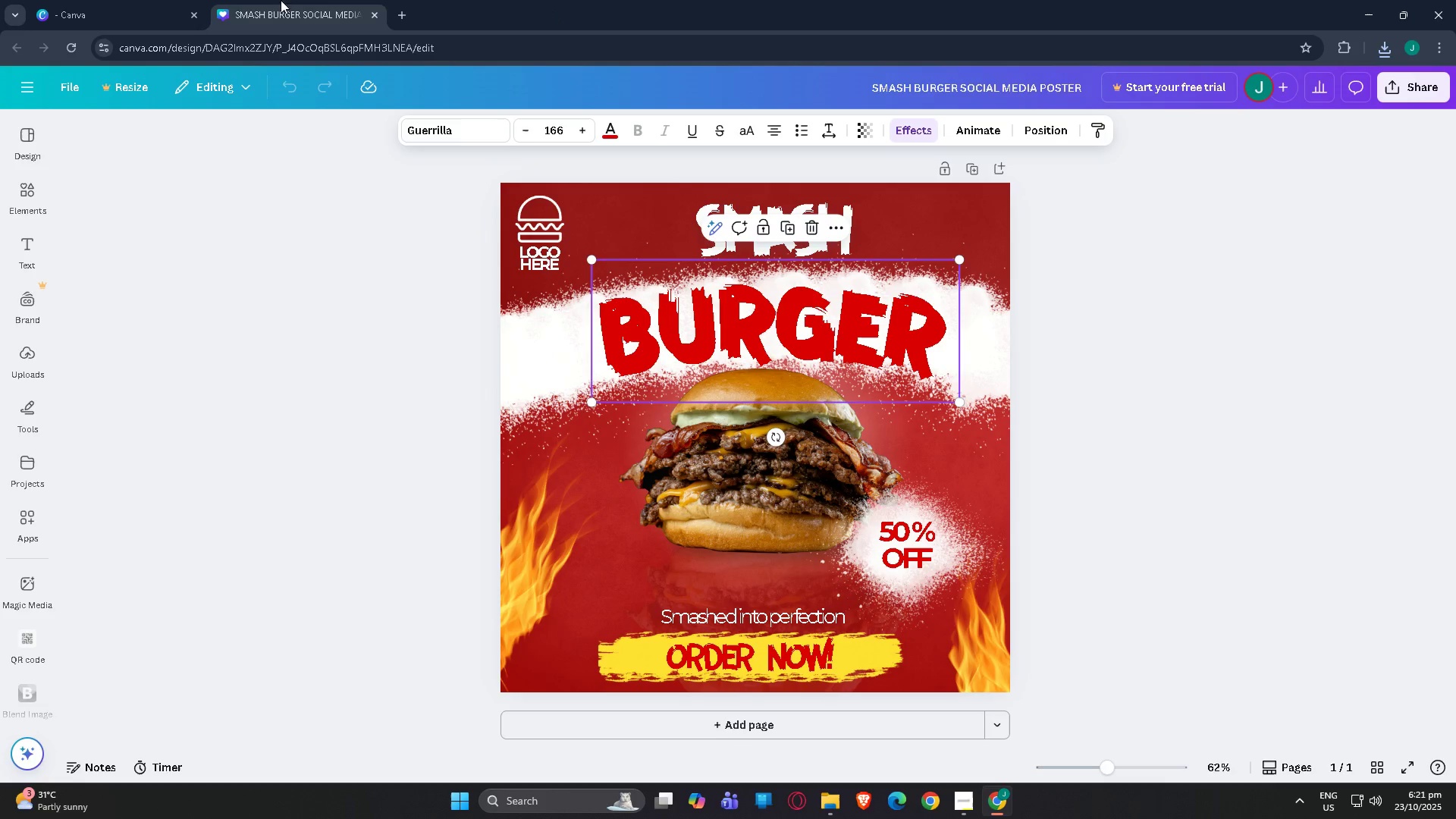 